 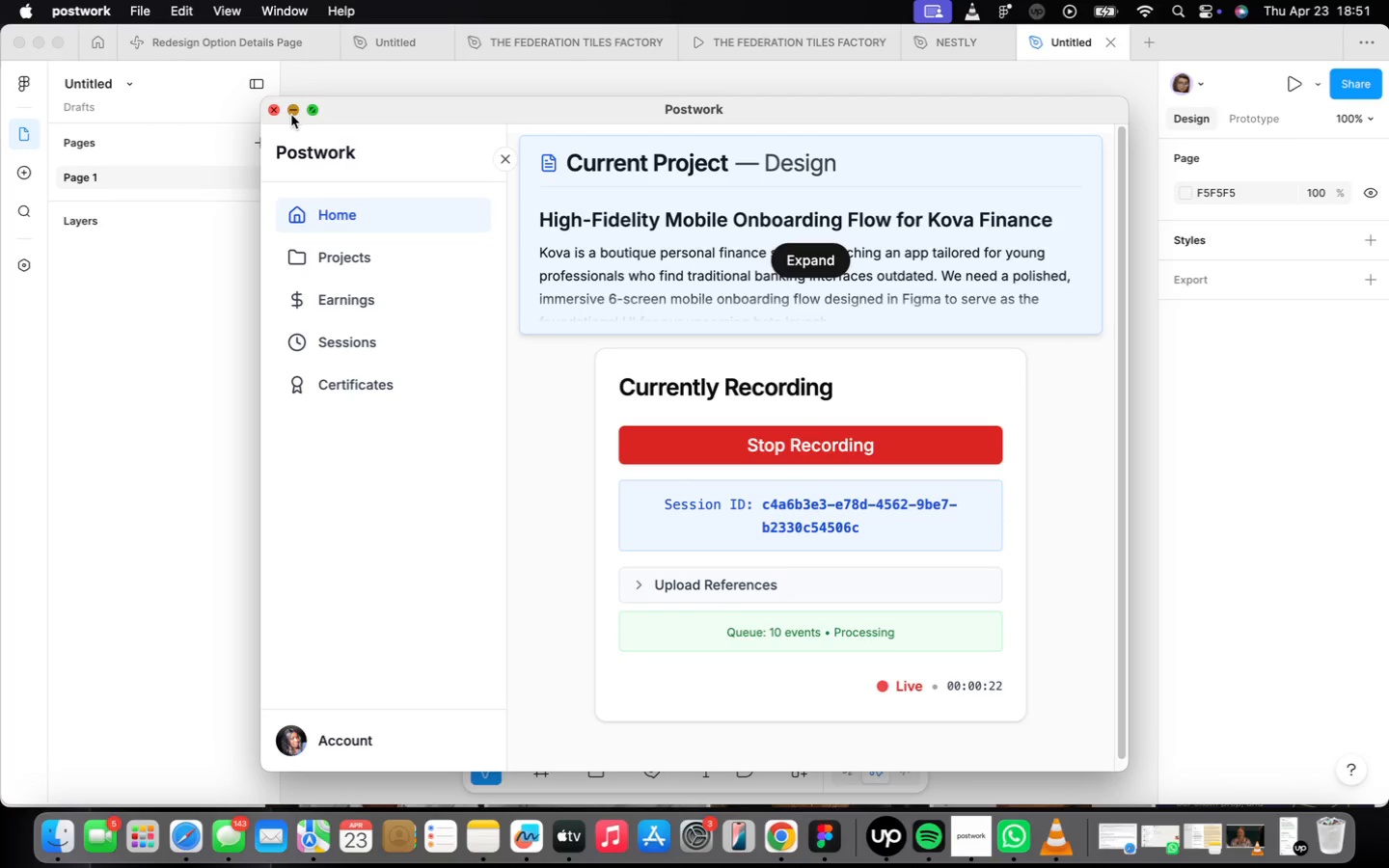 
left_click_drag(start_coordinate=[511, 192], to_coordinate=[533, 230])
 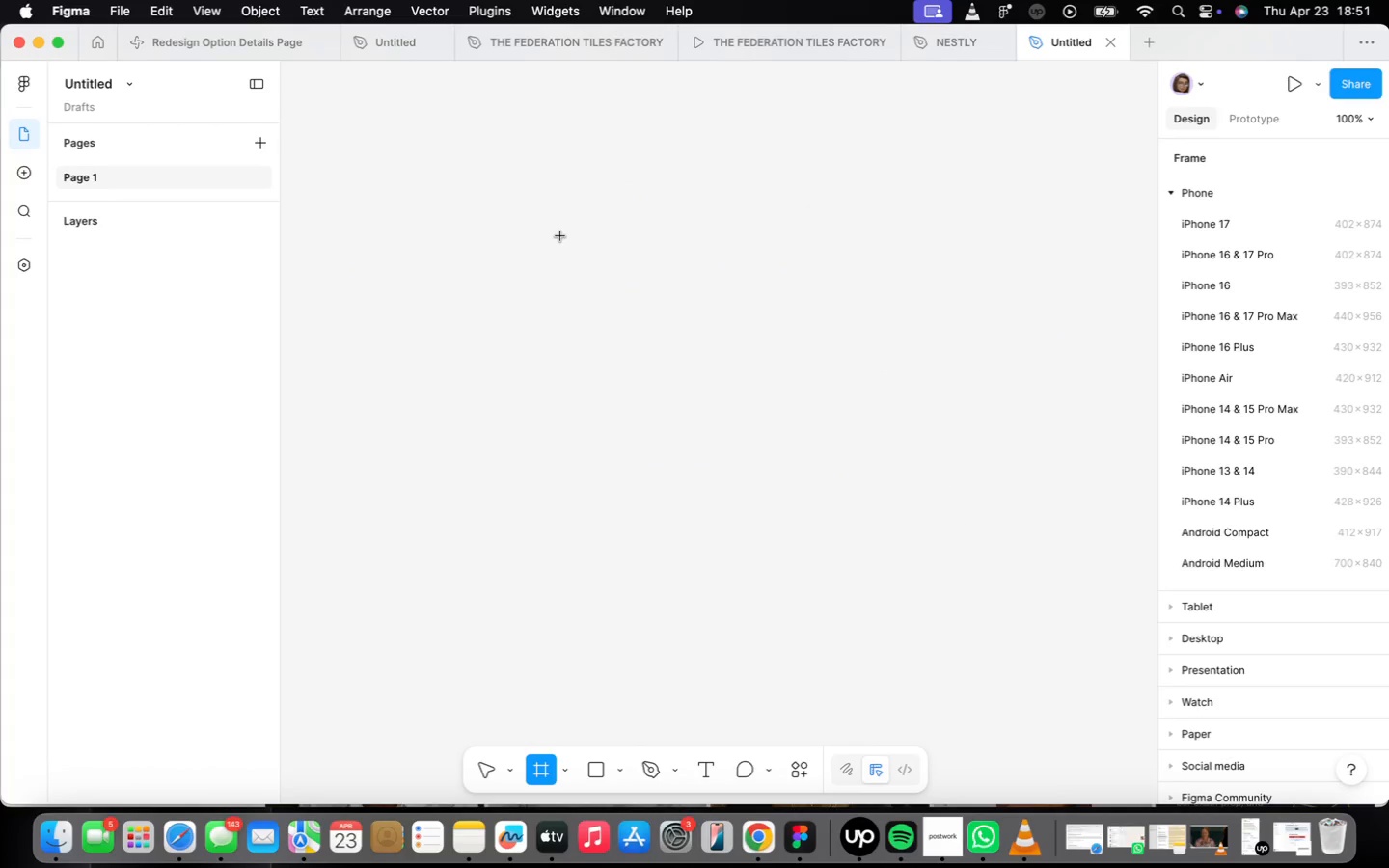 
left_click_drag(start_coordinate=[557, 229], to_coordinate=[746, 551])
 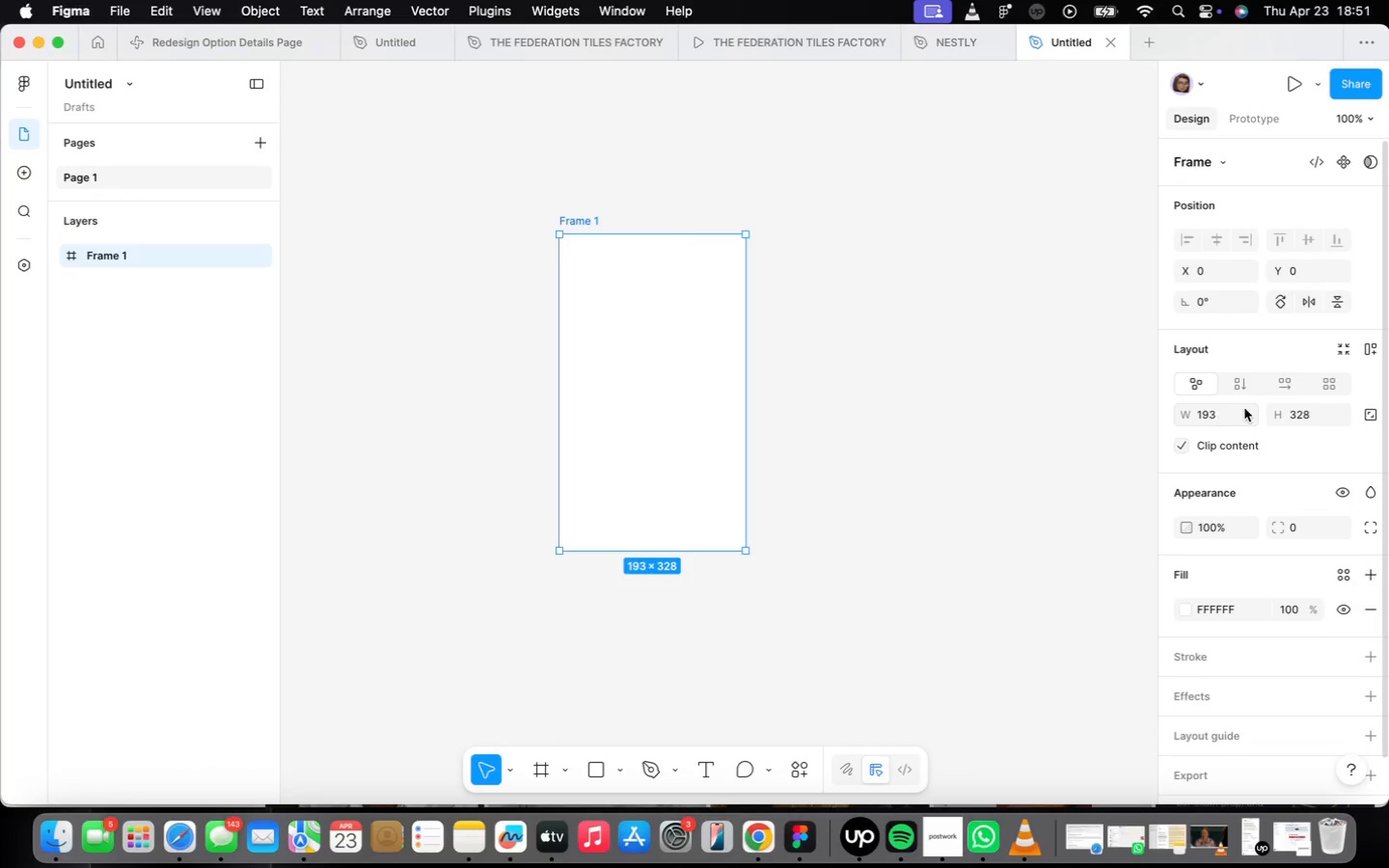 
left_click([1233, 416])
 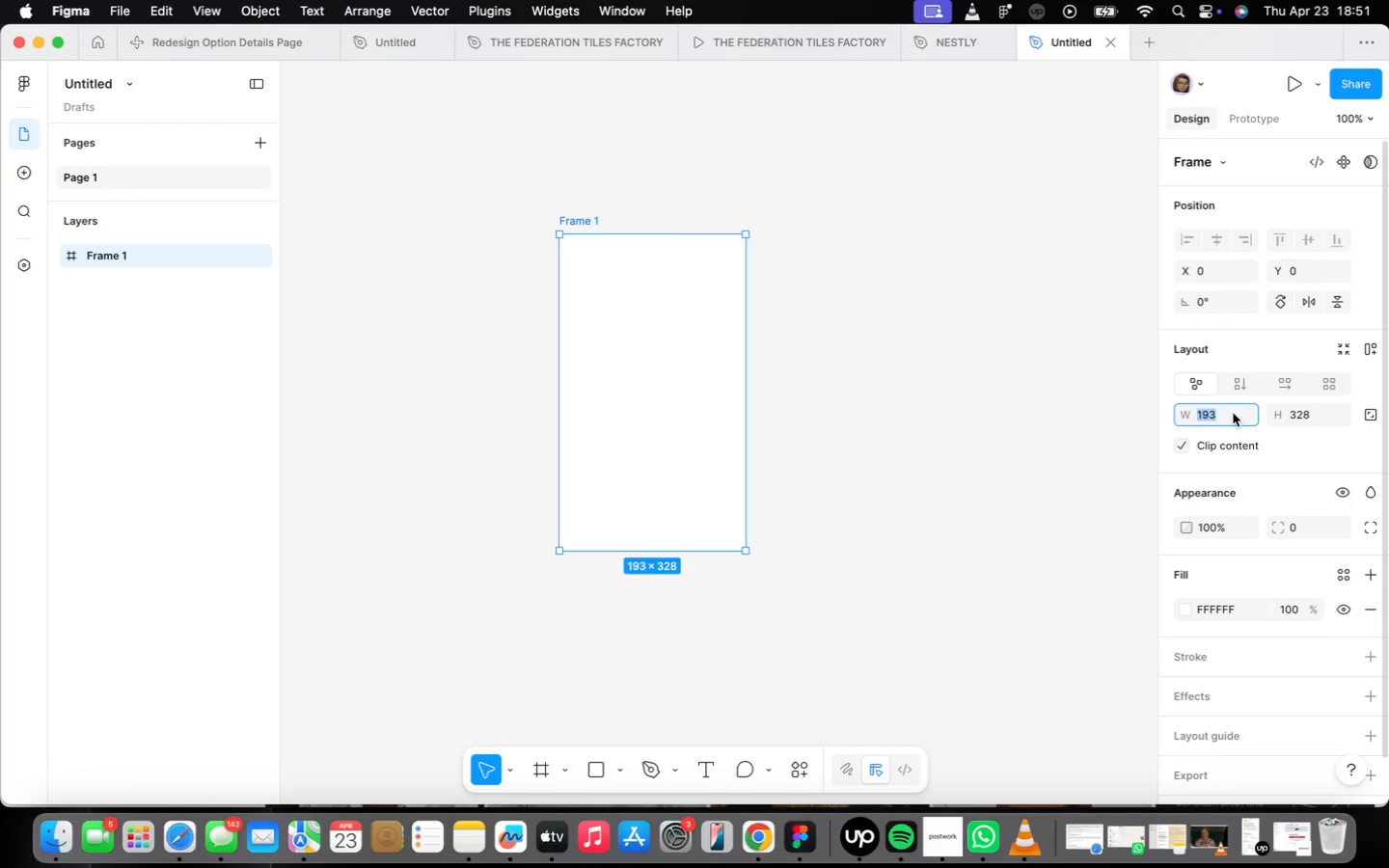 
type(375)
 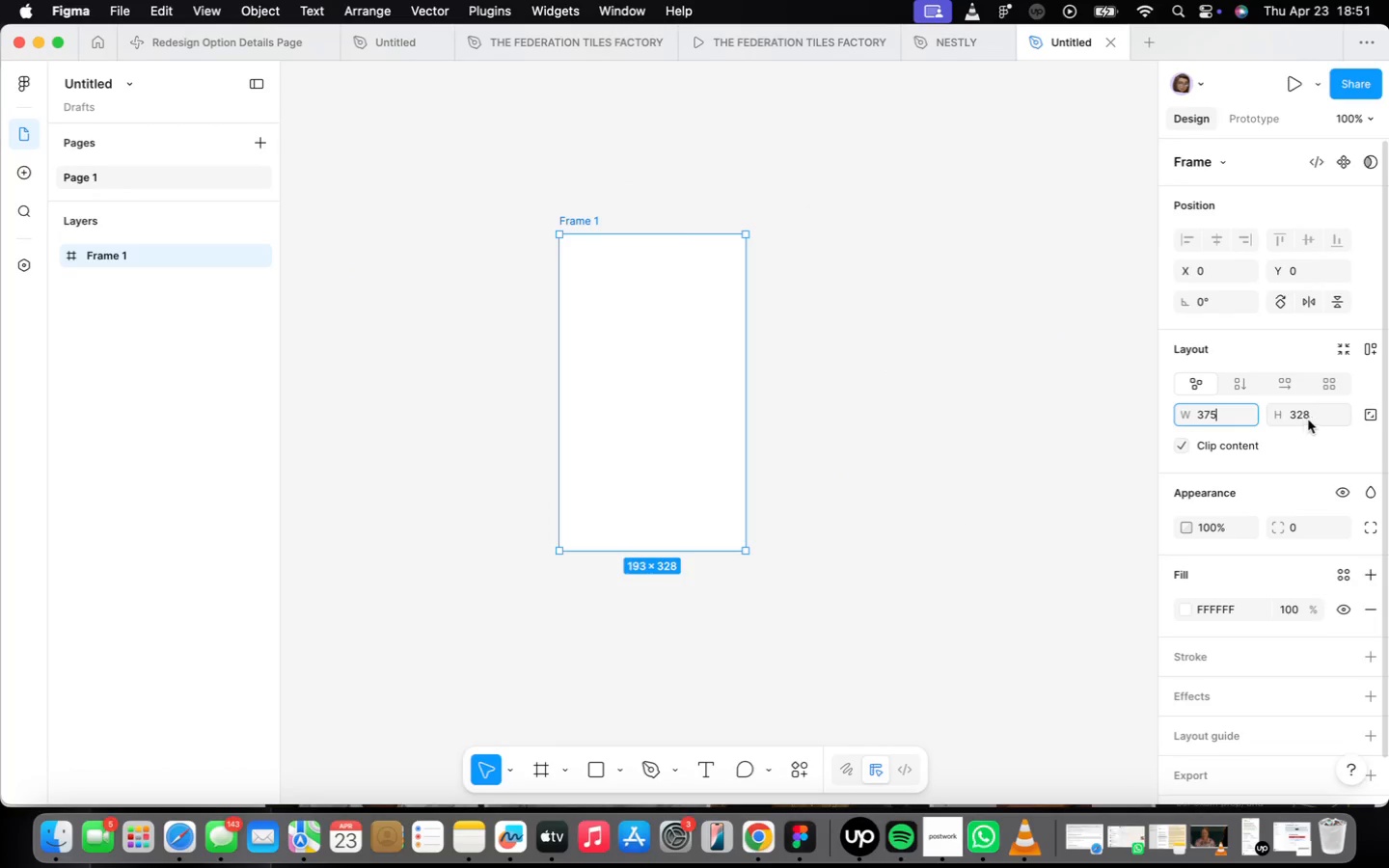 
left_click([1312, 417])
 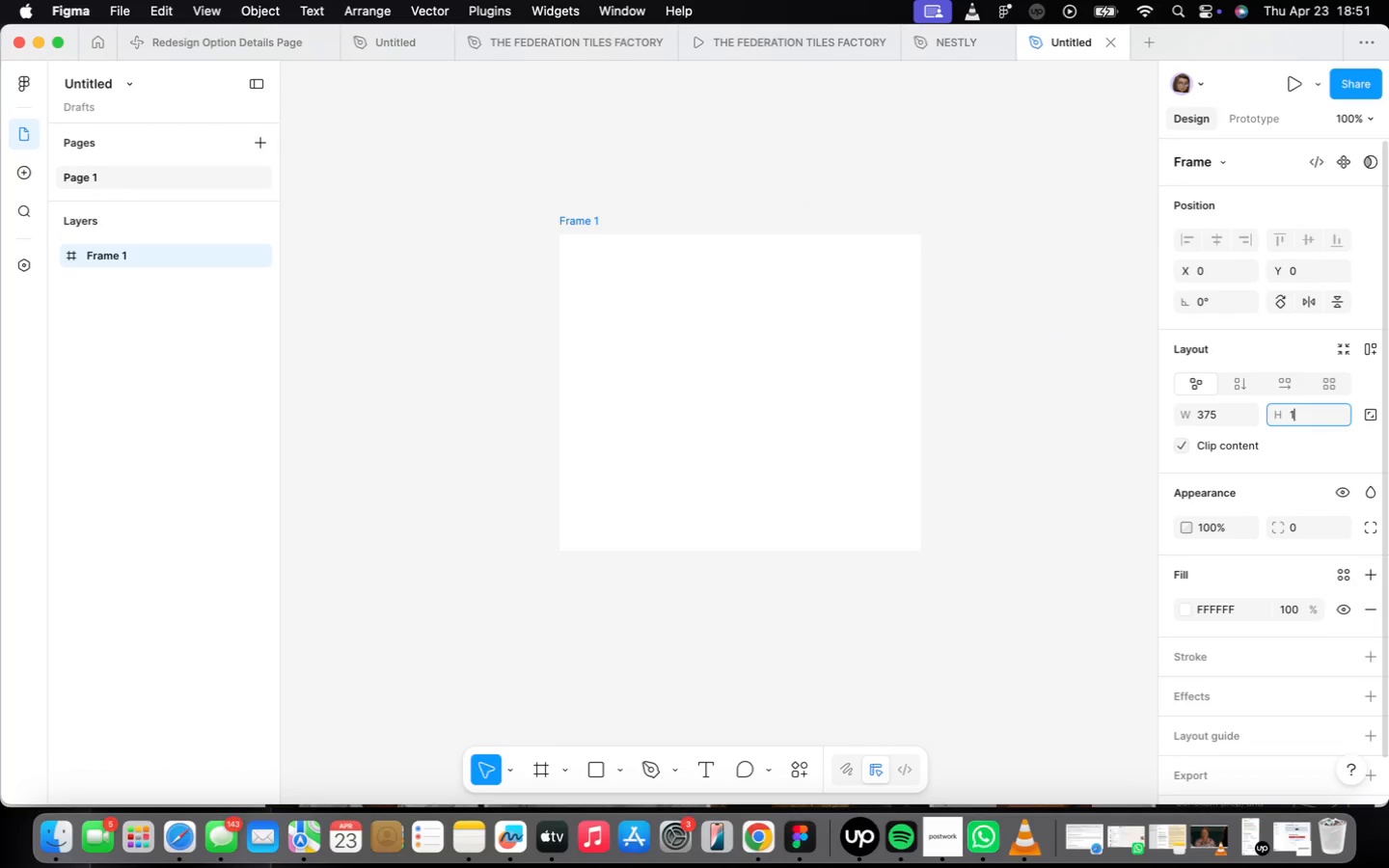 
type(182)
 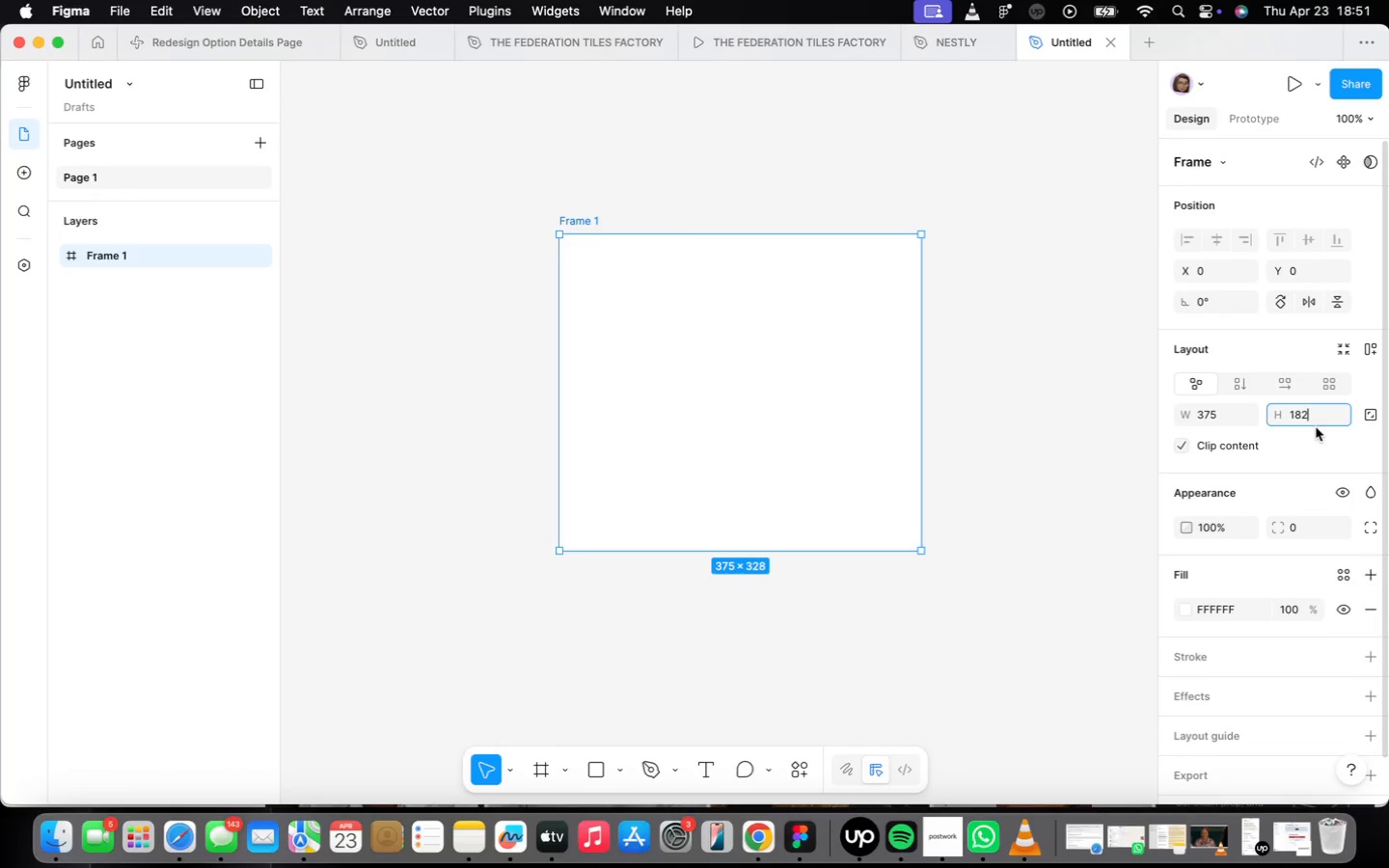 
key(Enter)
 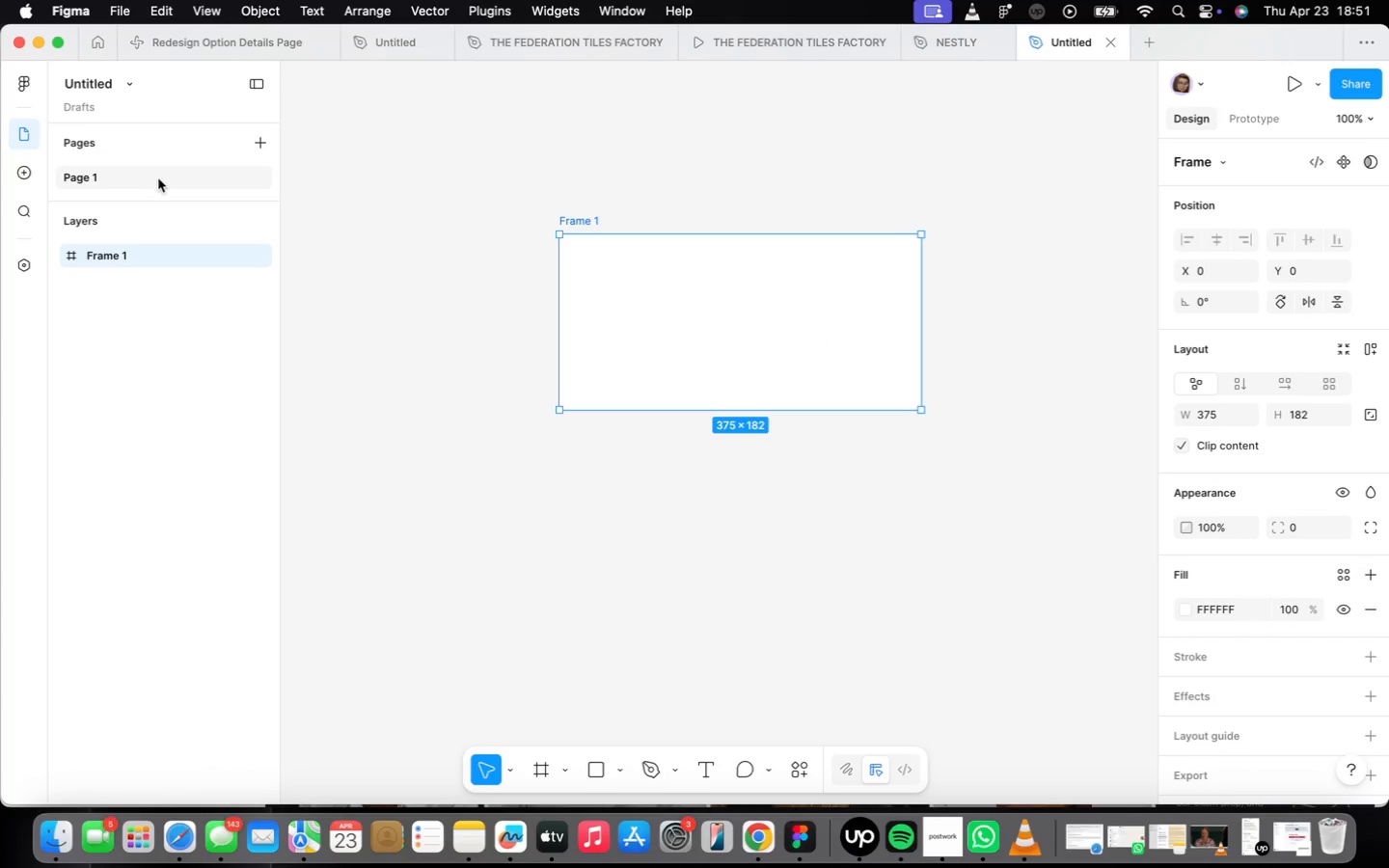 
left_click([101, 59])
 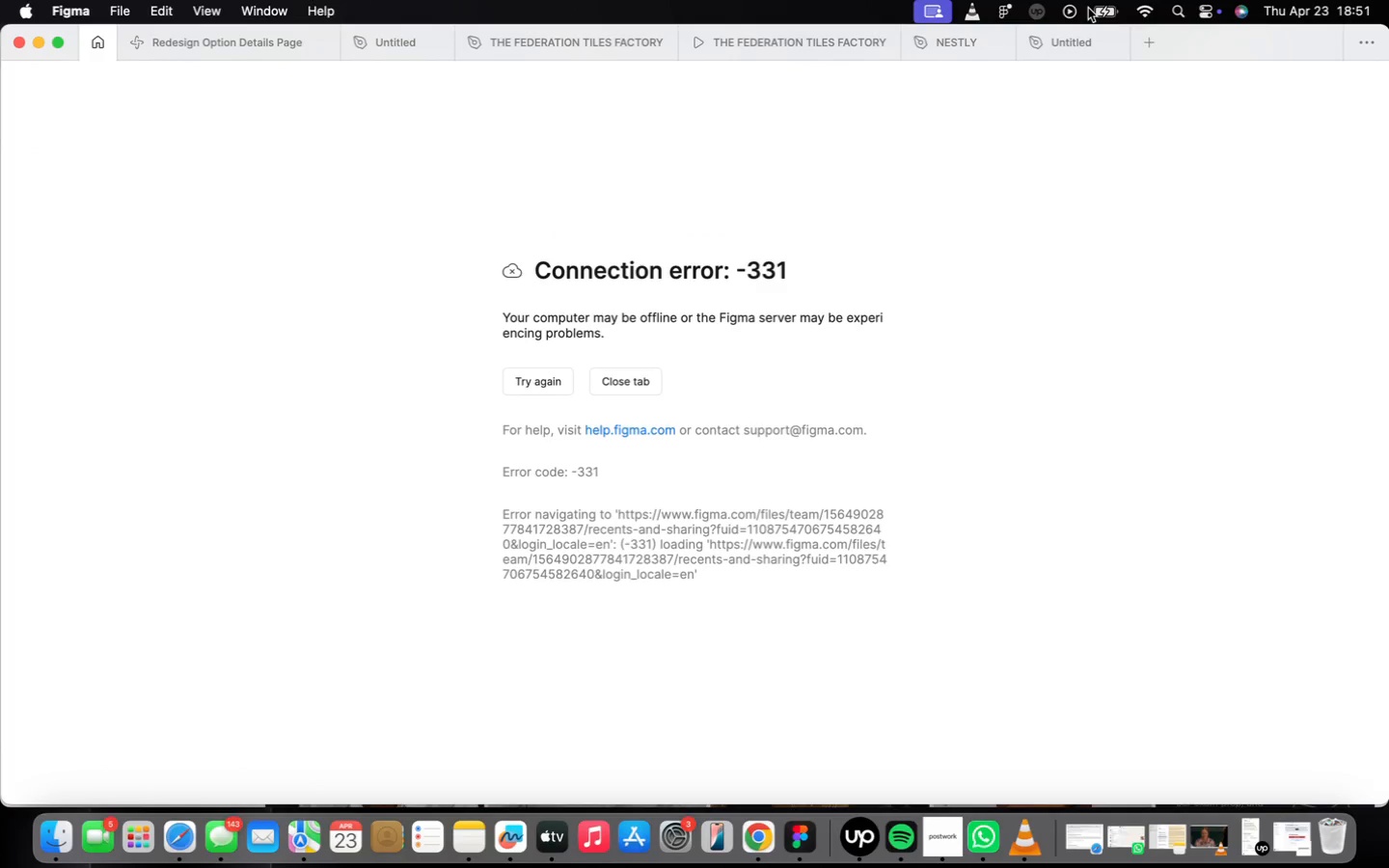 
left_click([1043, 41])
 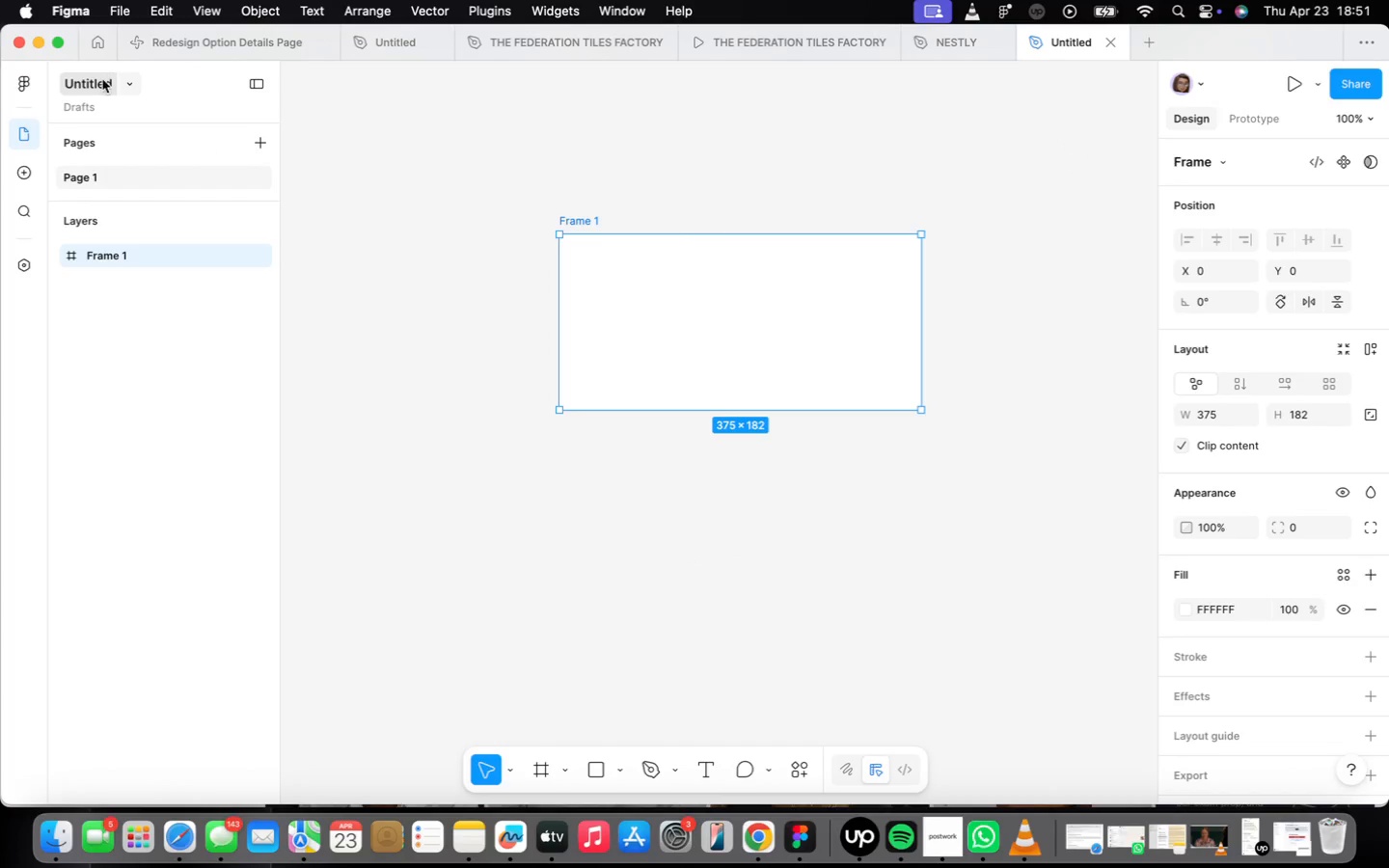 
double_click([102, 82])
 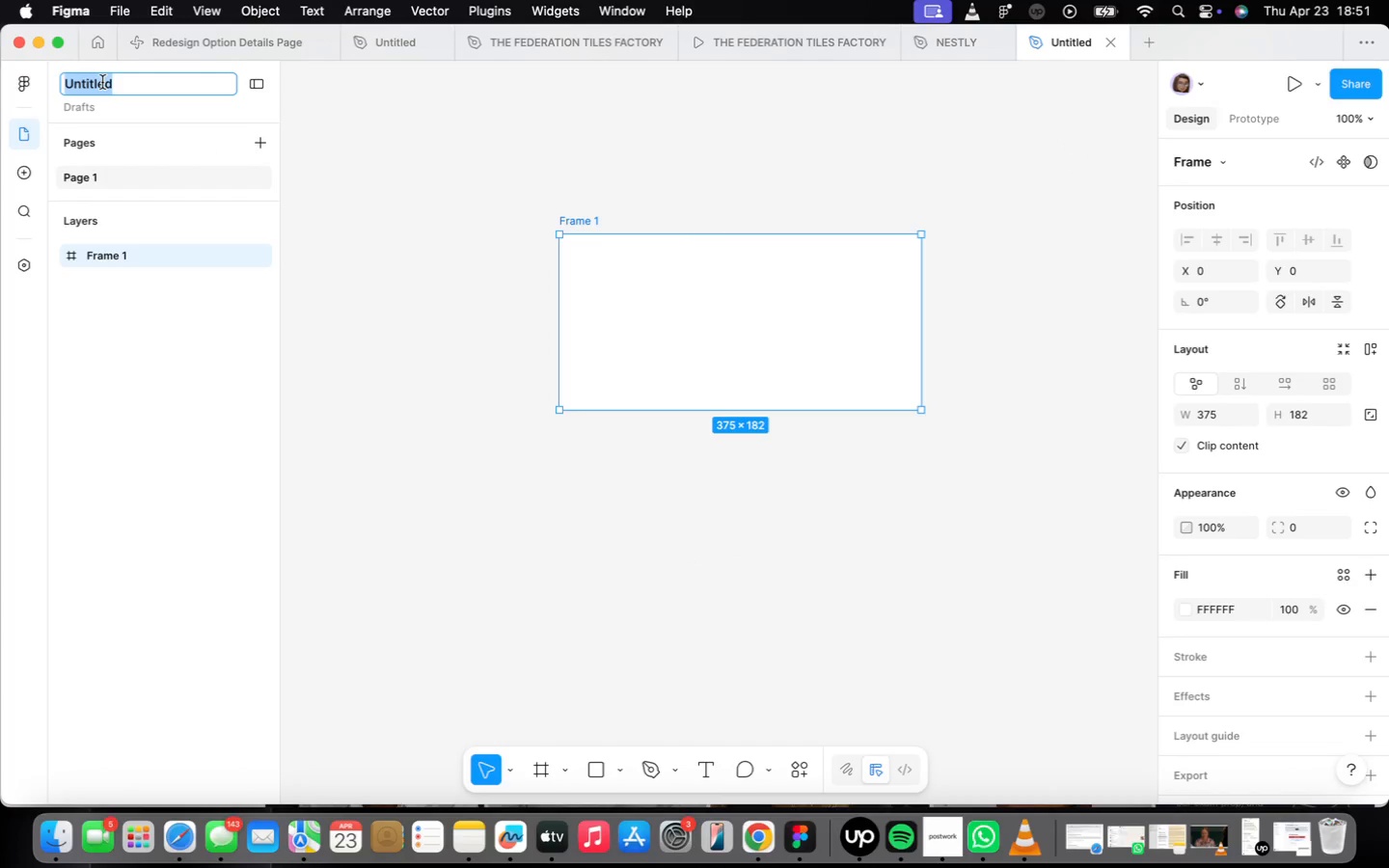 
type(KO)
 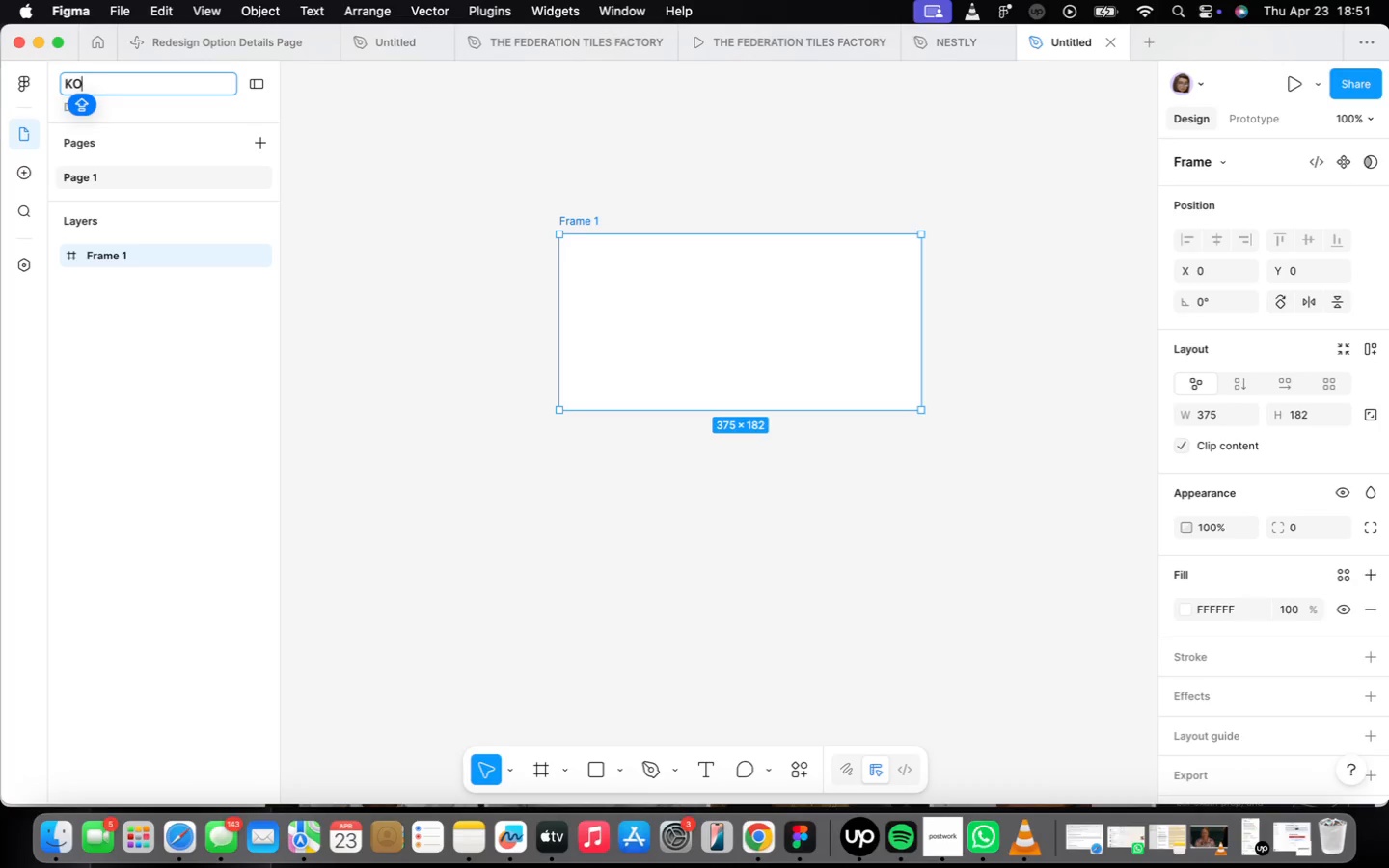 
wait(5.77)
 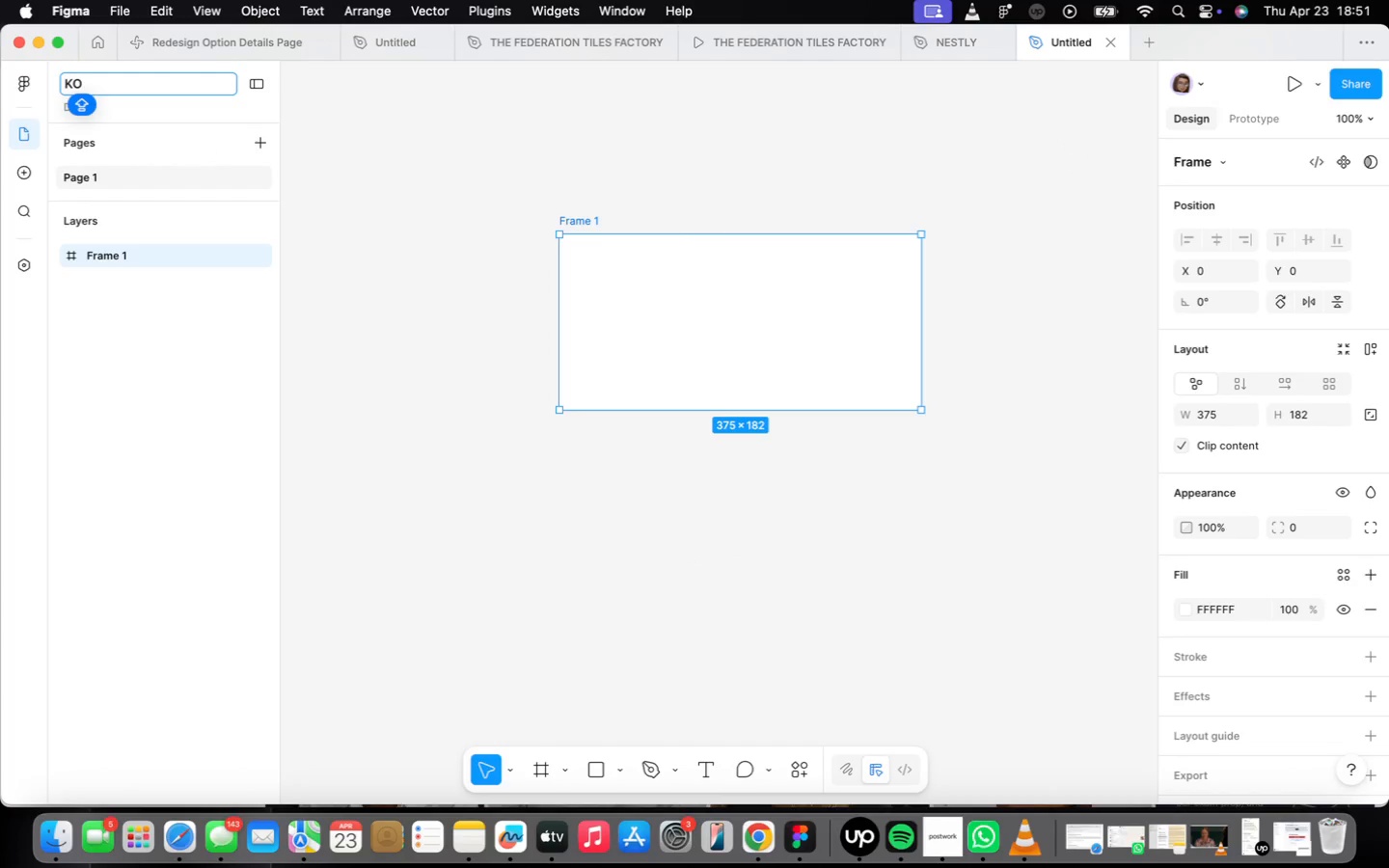 
type(VA Fi)
key(Backspace)
type(INANCE)
 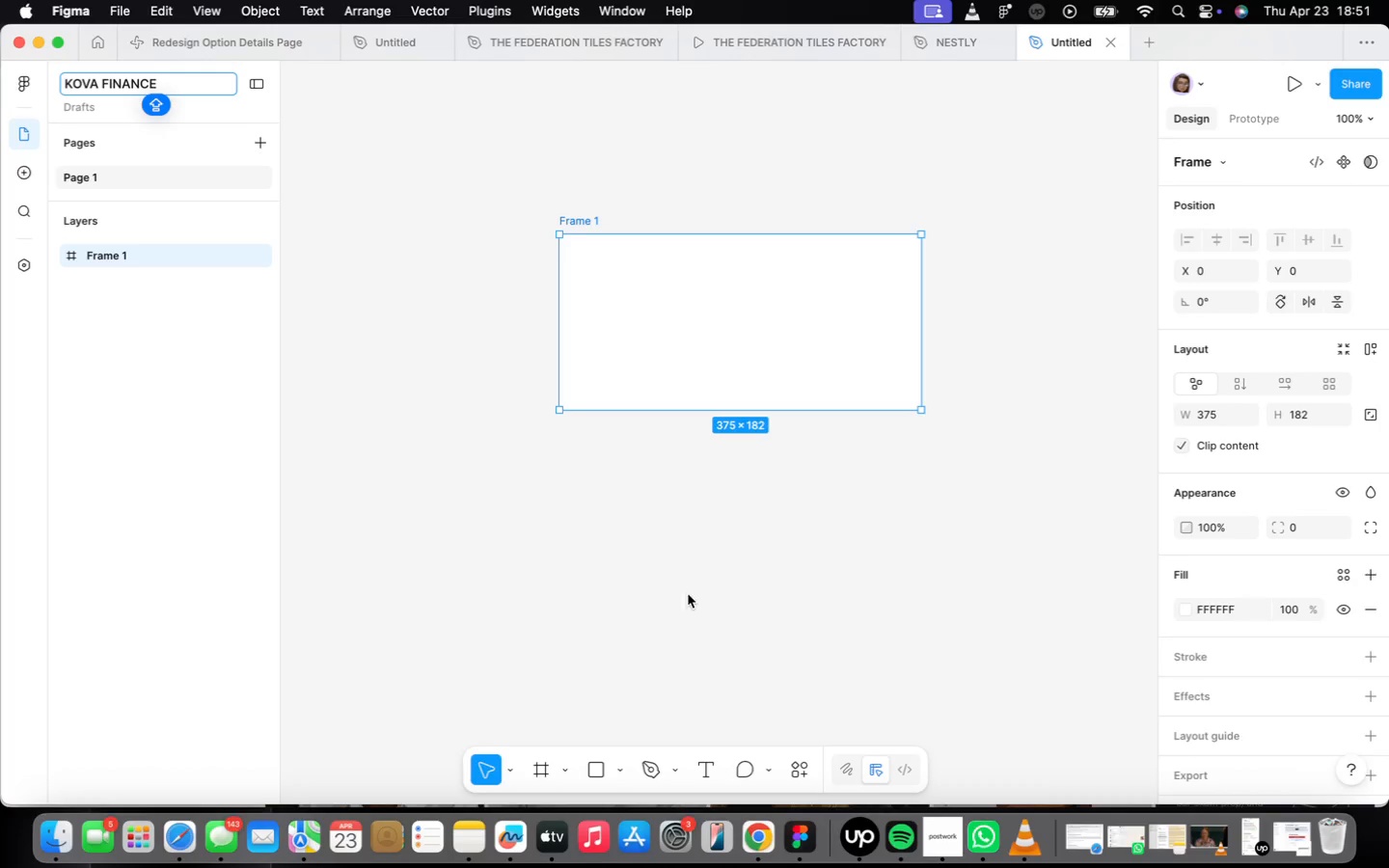 
left_click([749, 614])
 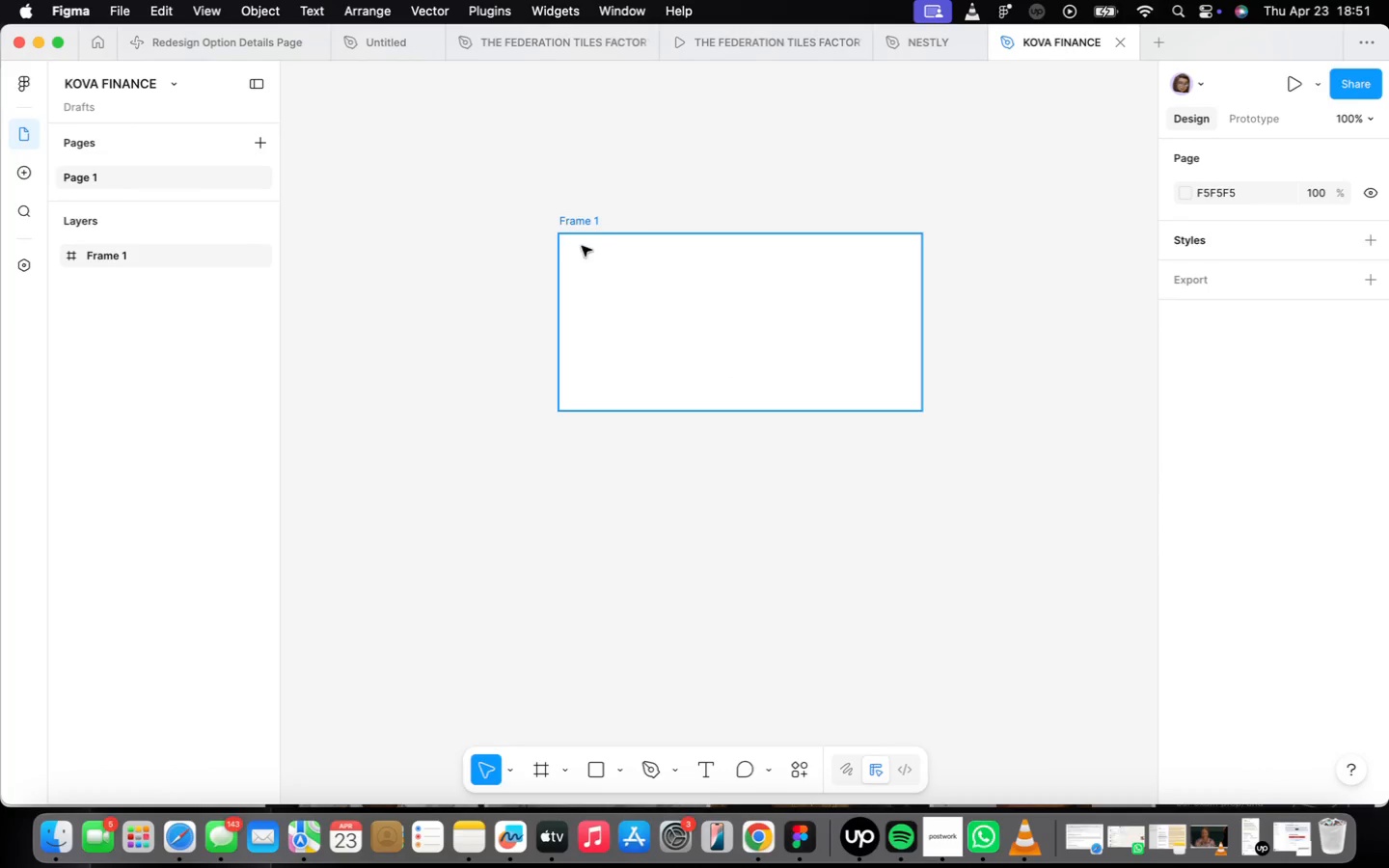 
left_click([592, 230])
 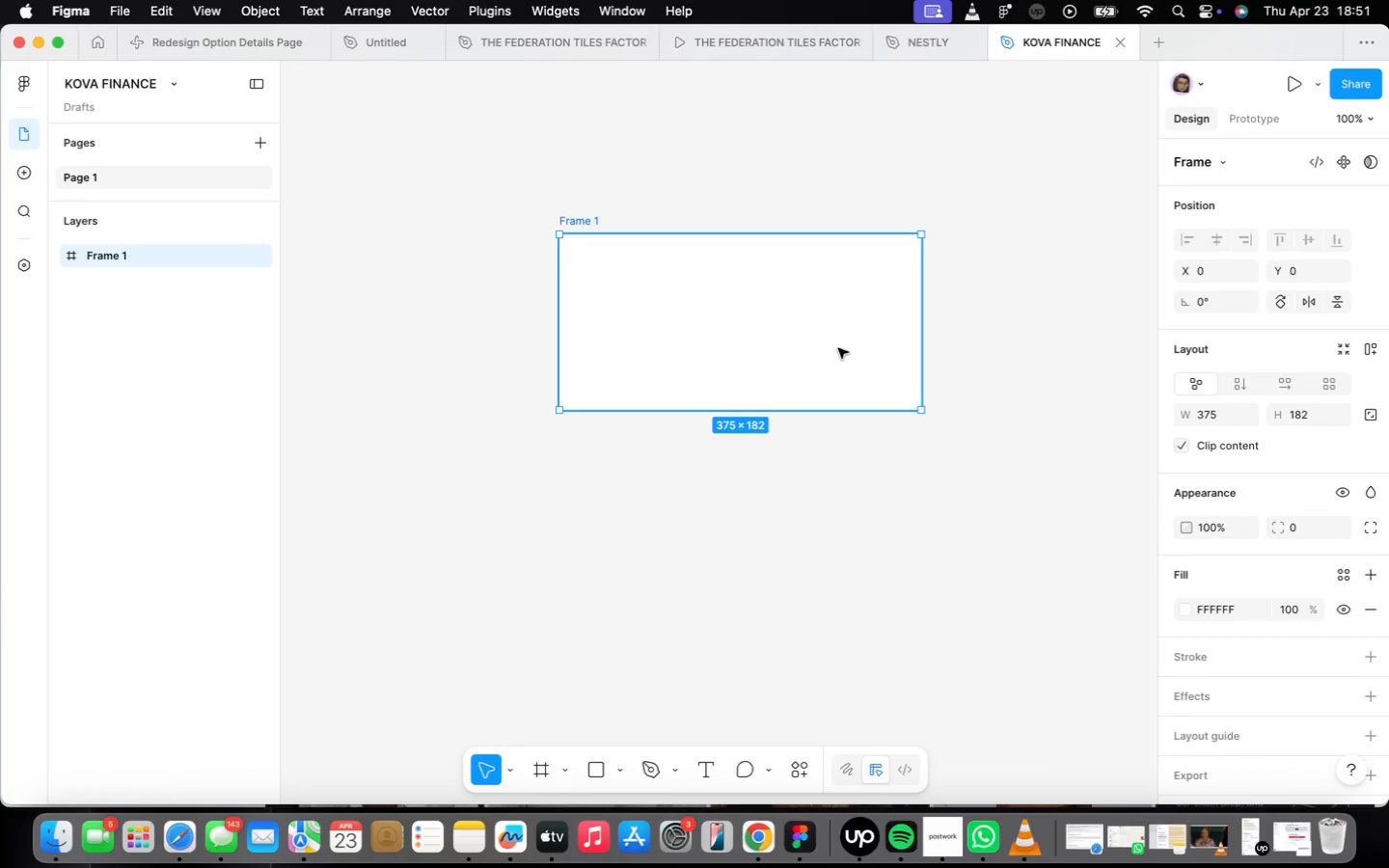 
key(Backspace)
 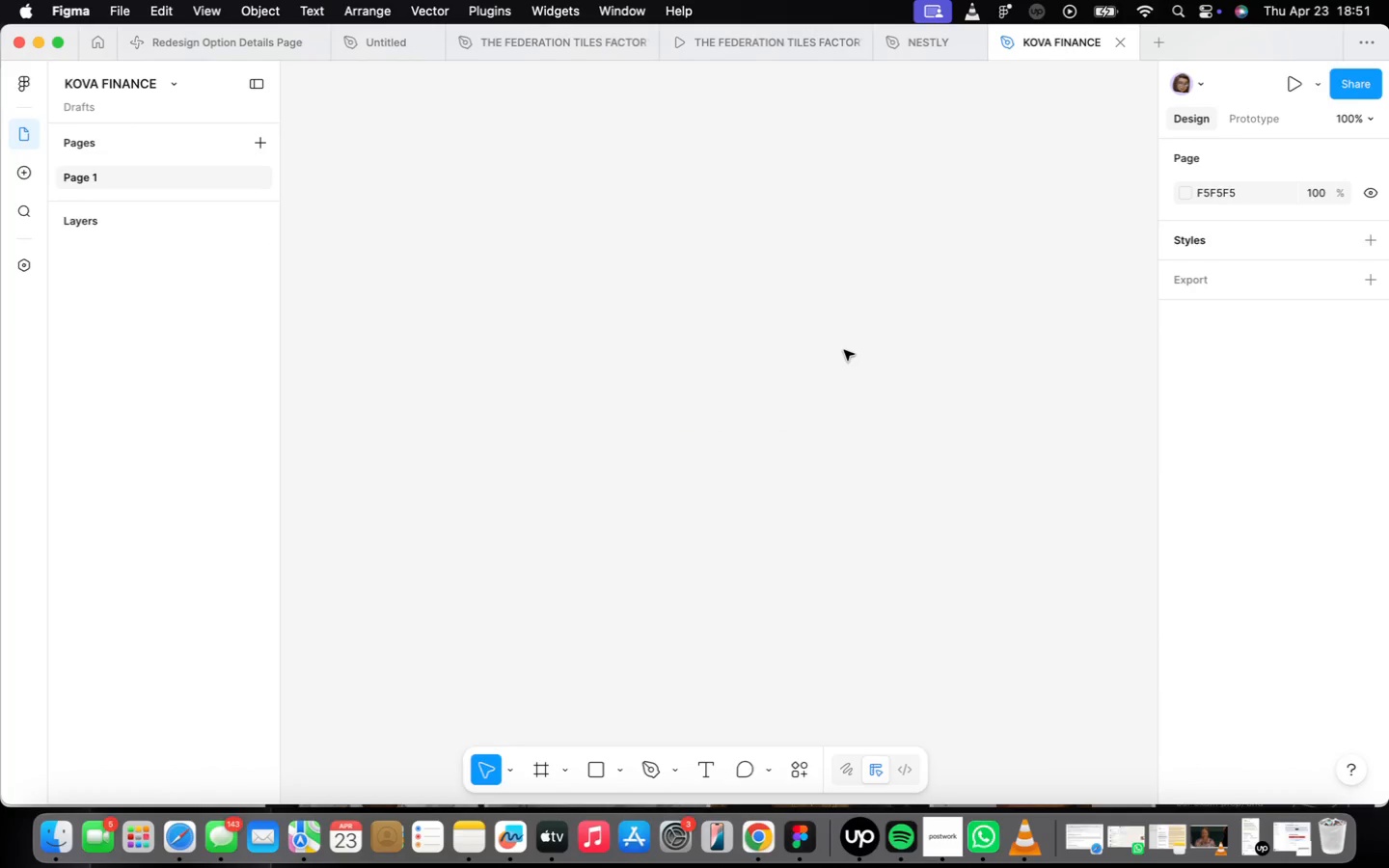 
key(F)
 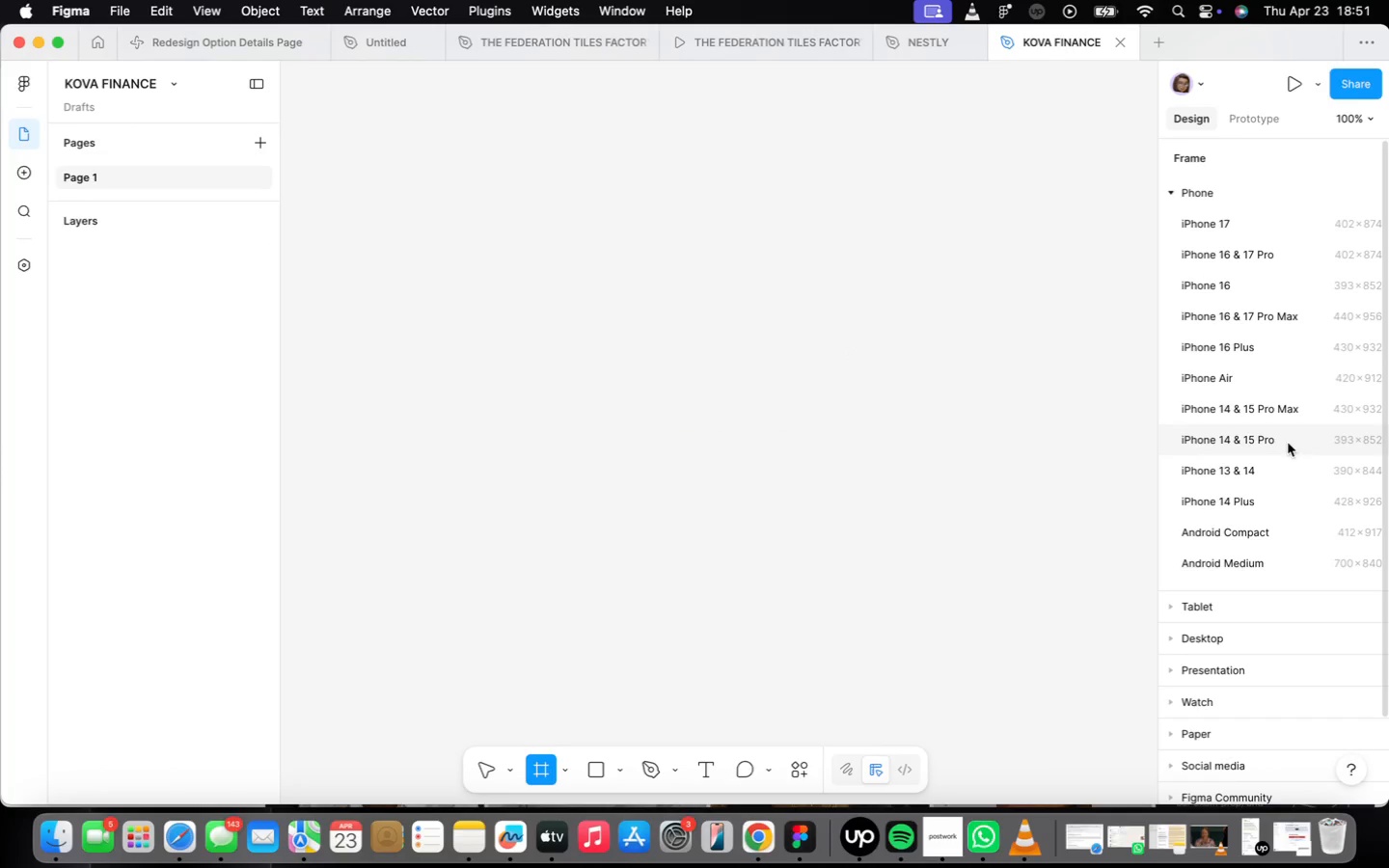 
left_click([1289, 440])
 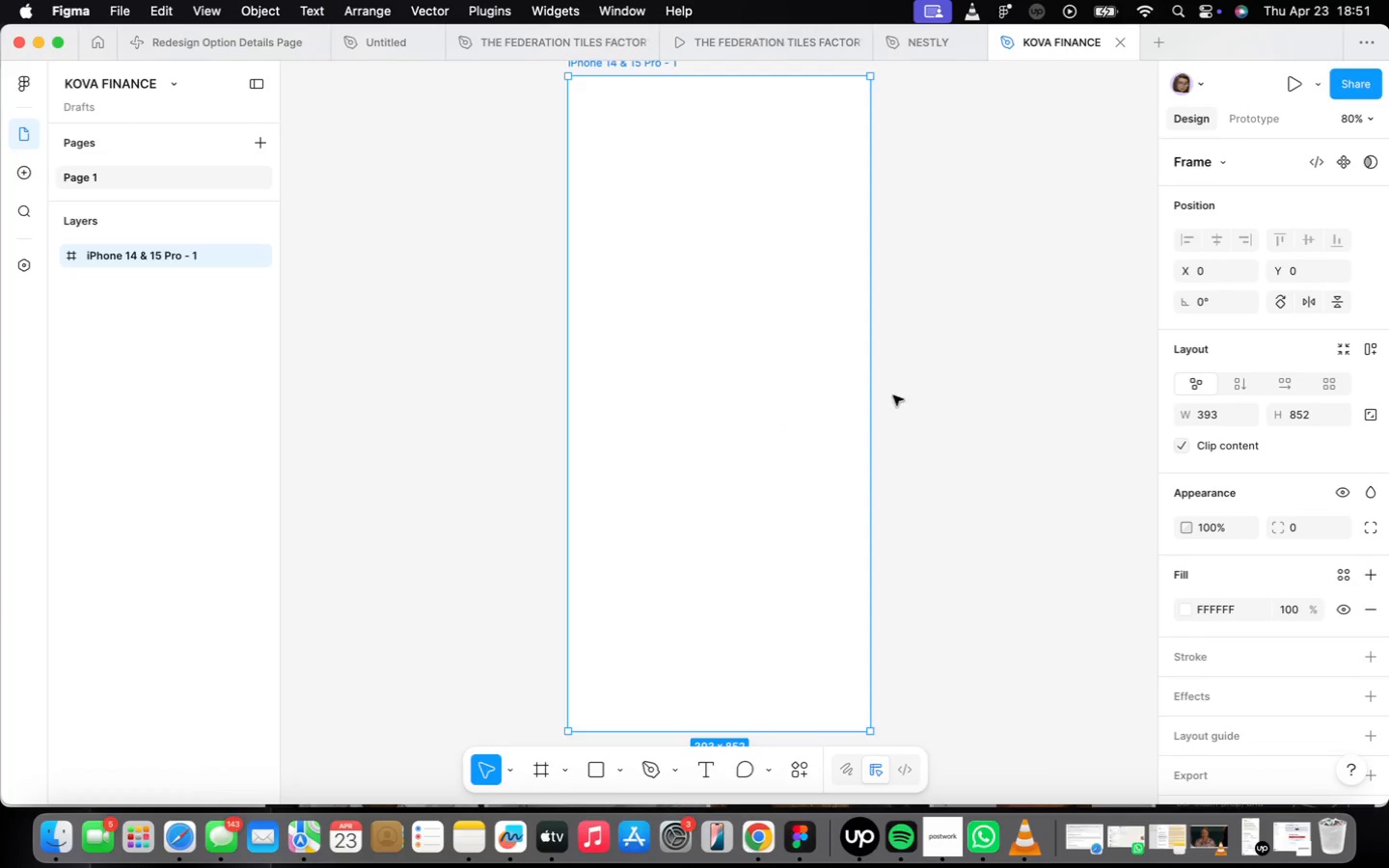 
scroll: coordinate [773, 447], scroll_direction: down, amount: 7.0
 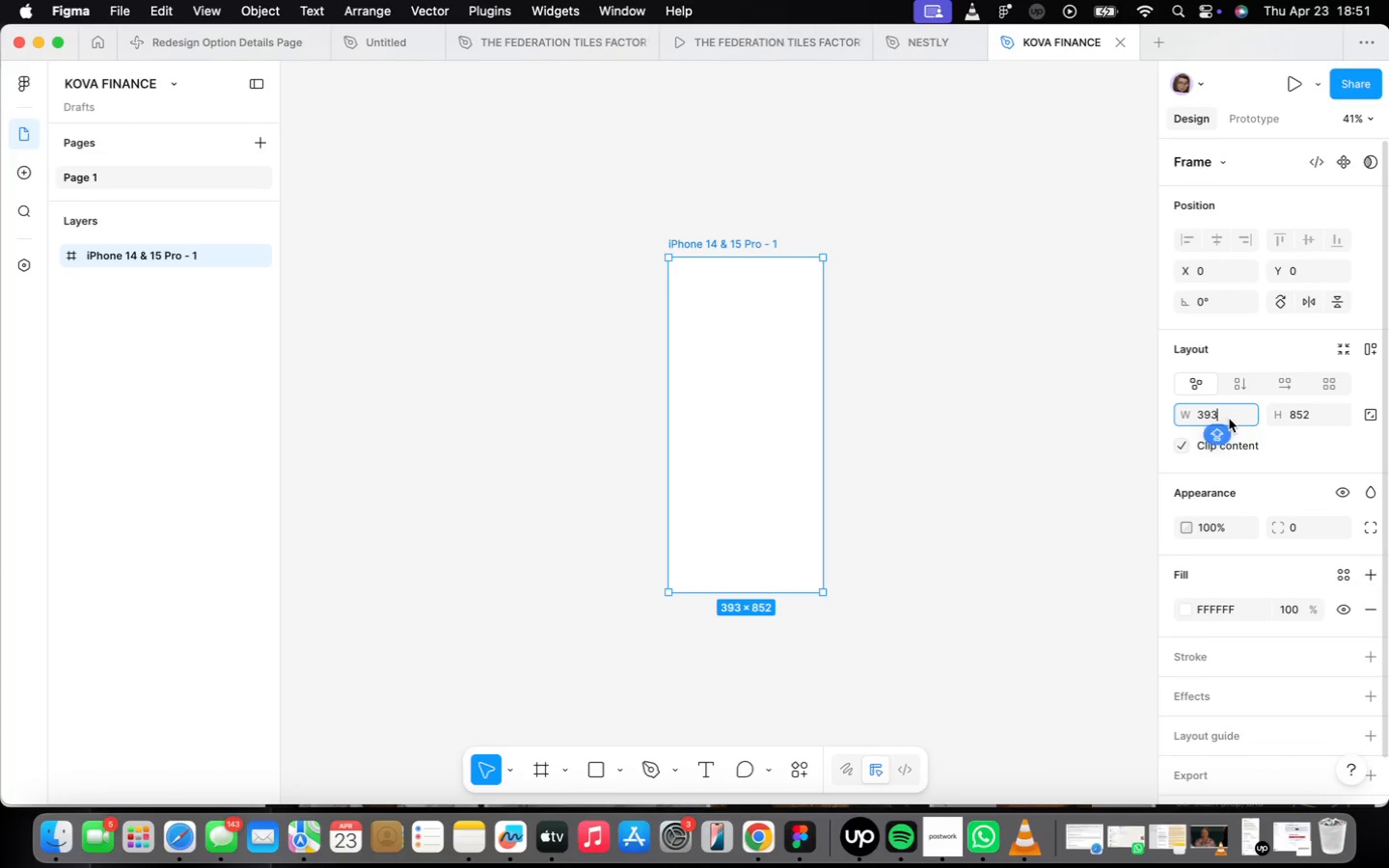 
type(375)
 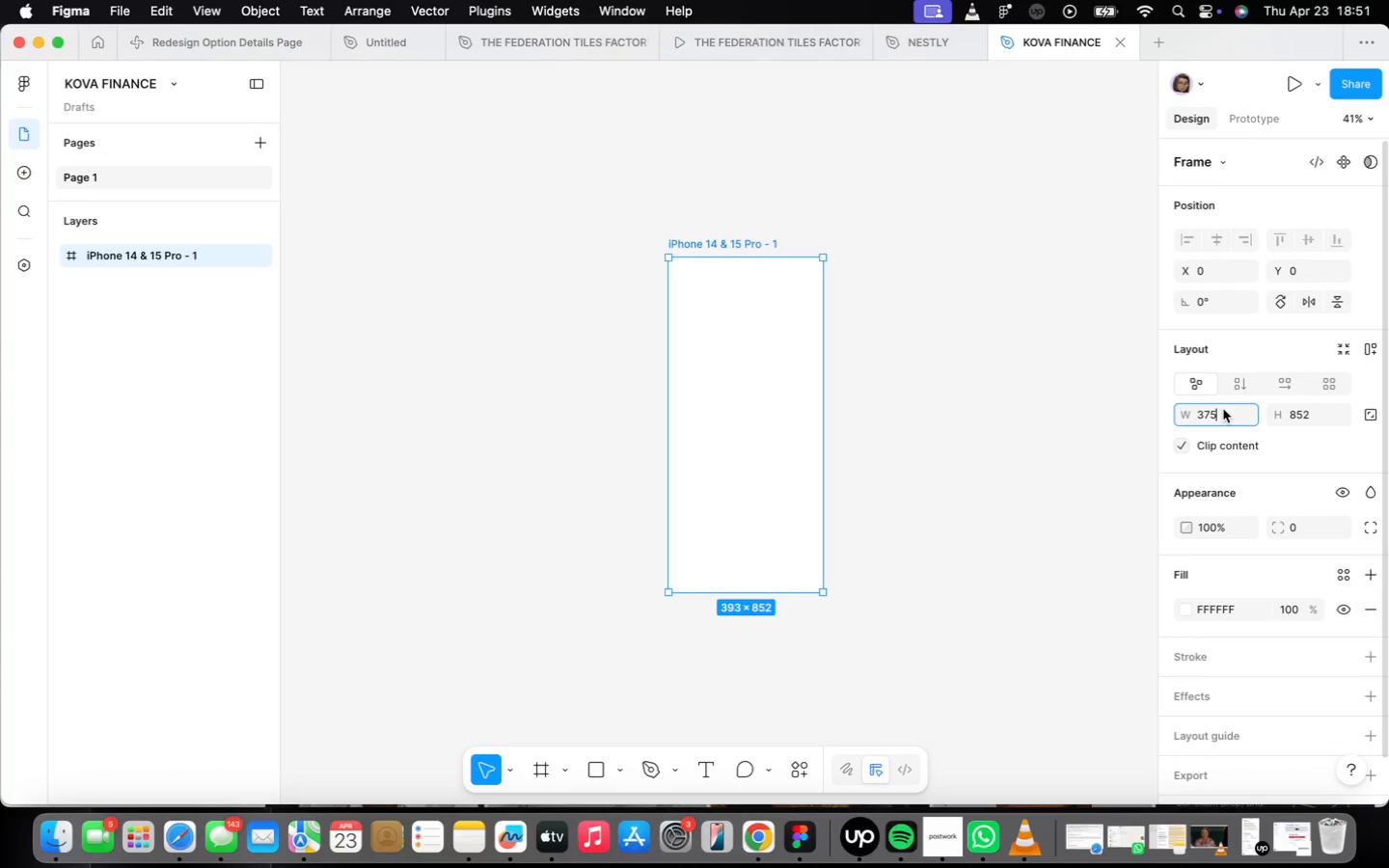 
key(Enter)
 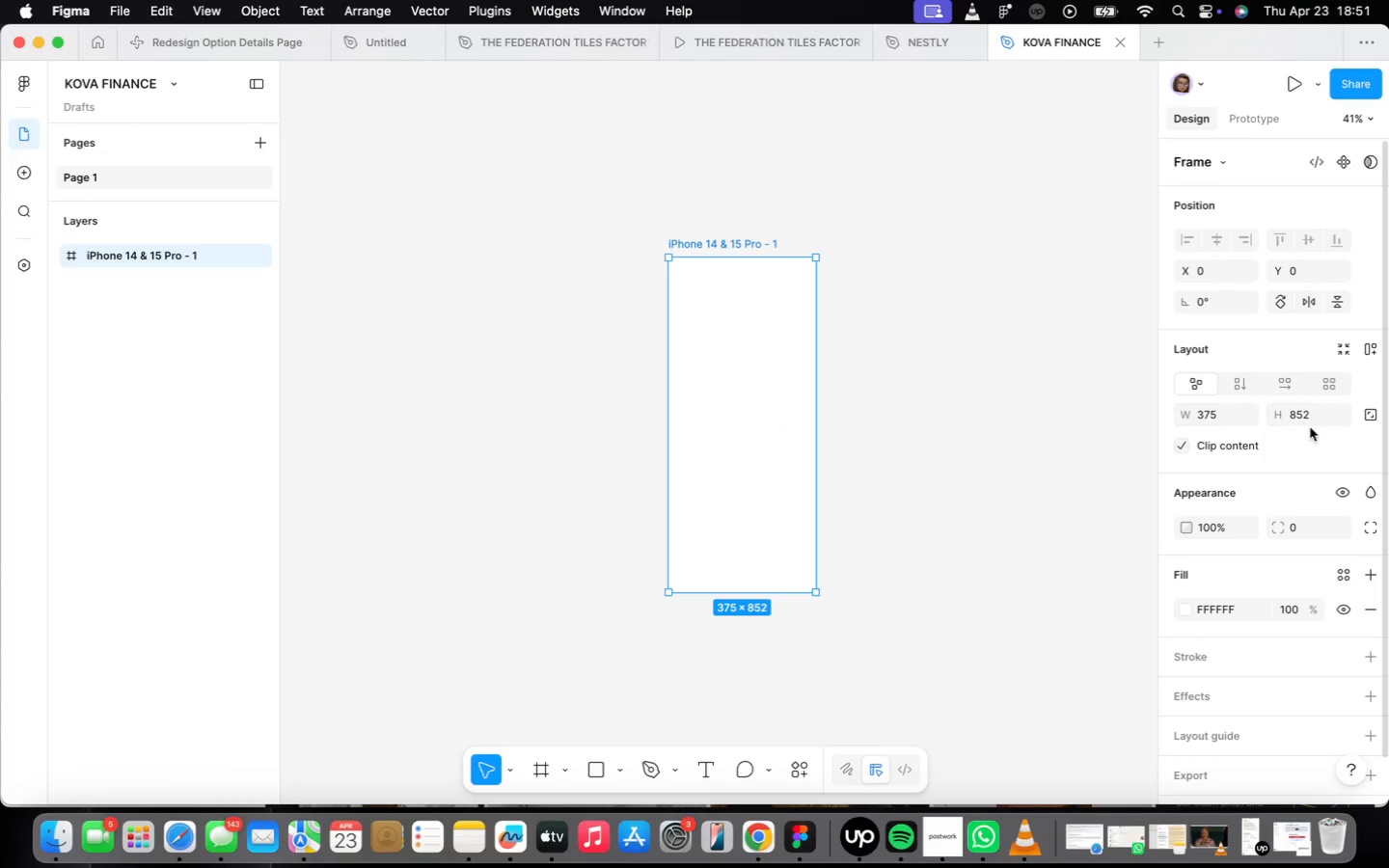 
left_click([1308, 420])
 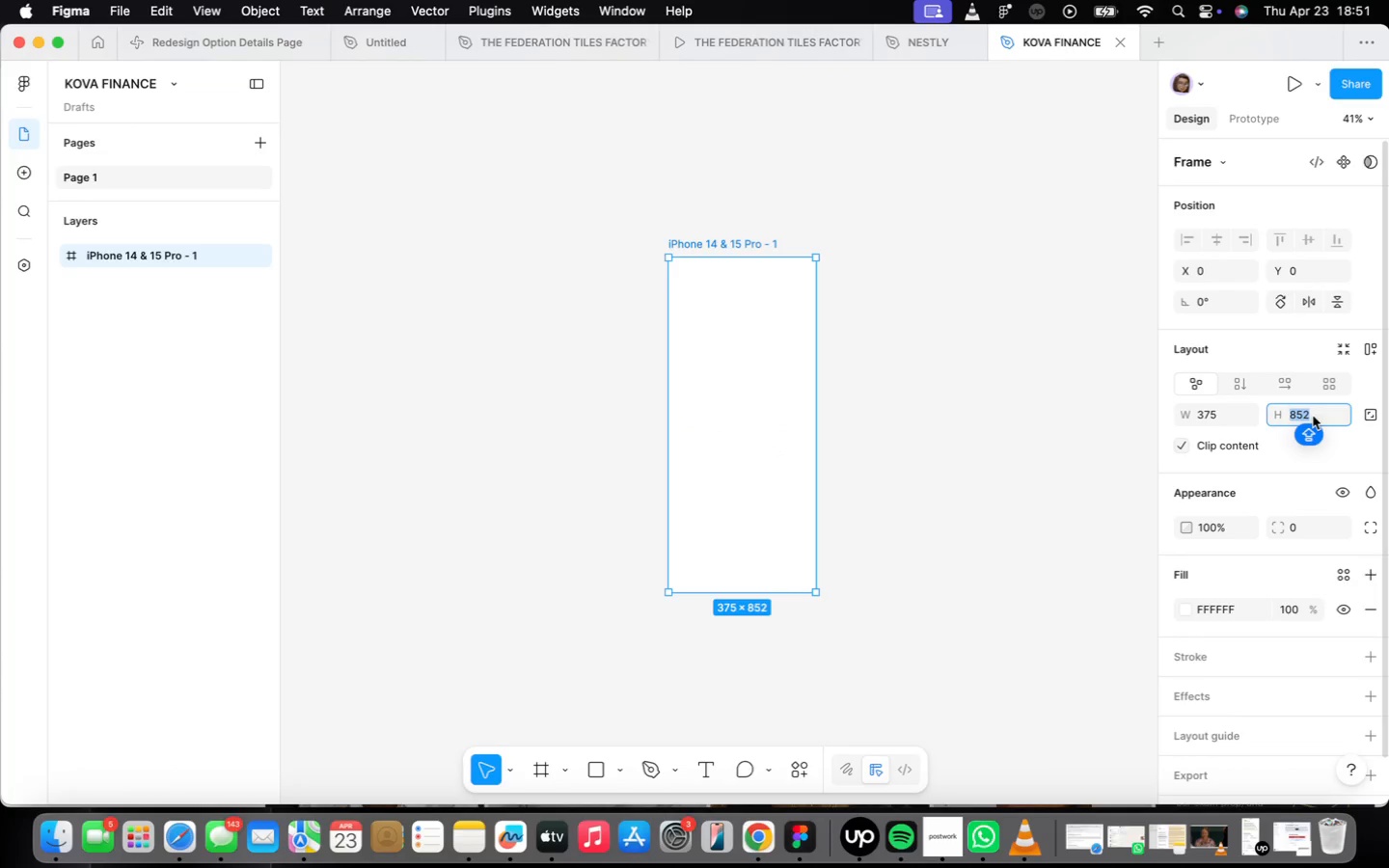 
type(812)
 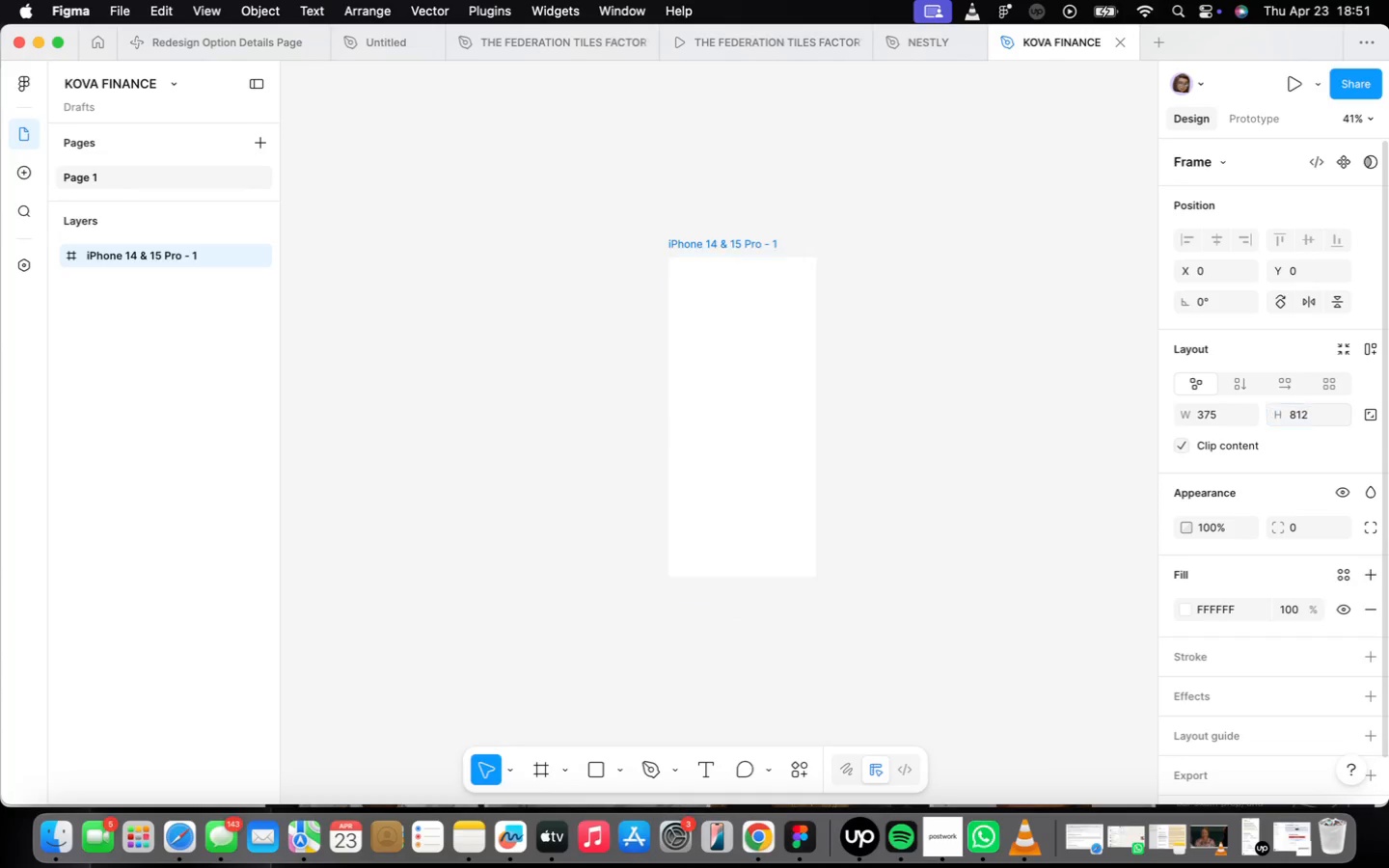 
key(Enter)
 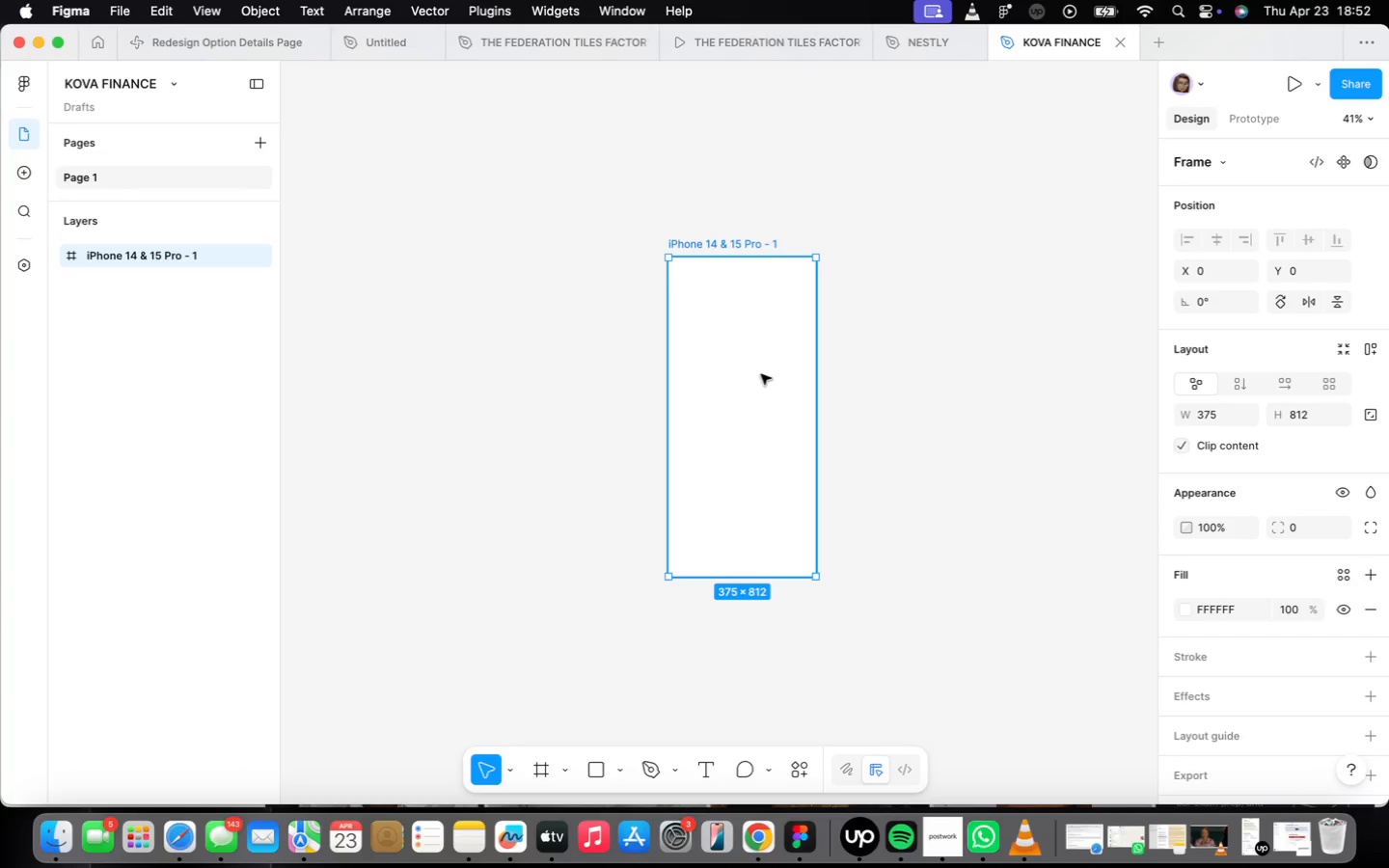 
wait(7.13)
 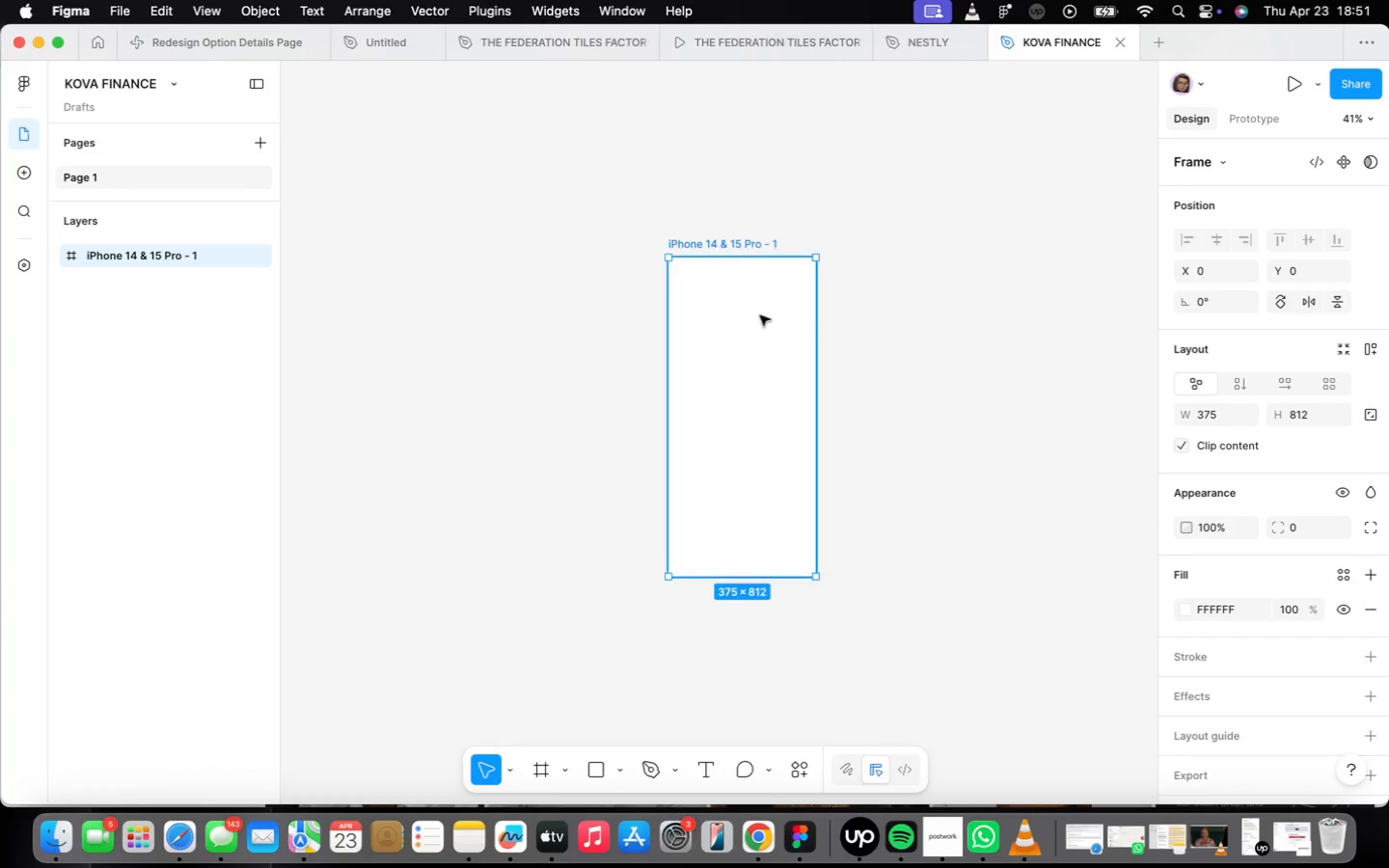 
left_click([1237, 610])
 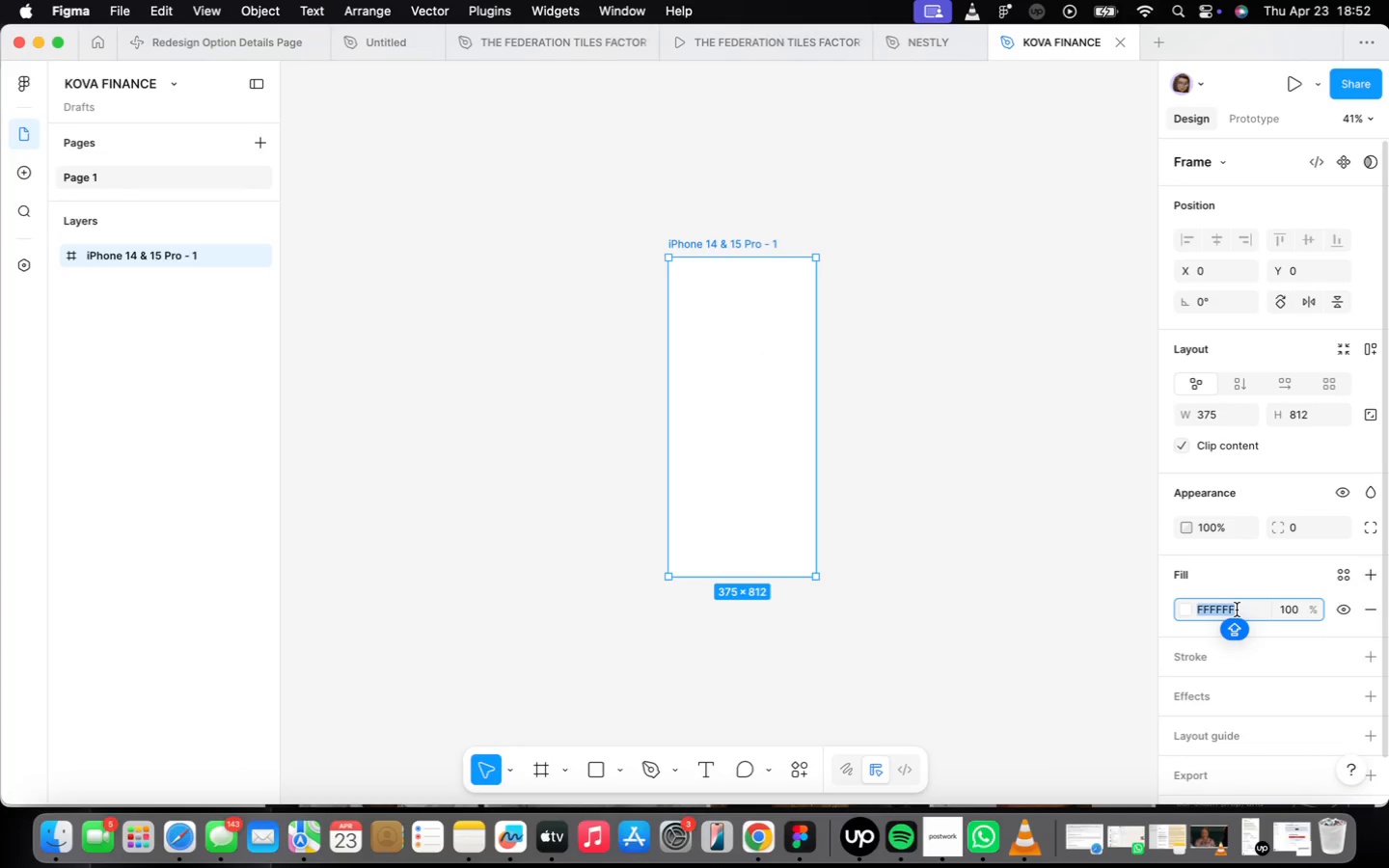 
type(0C0COF)
 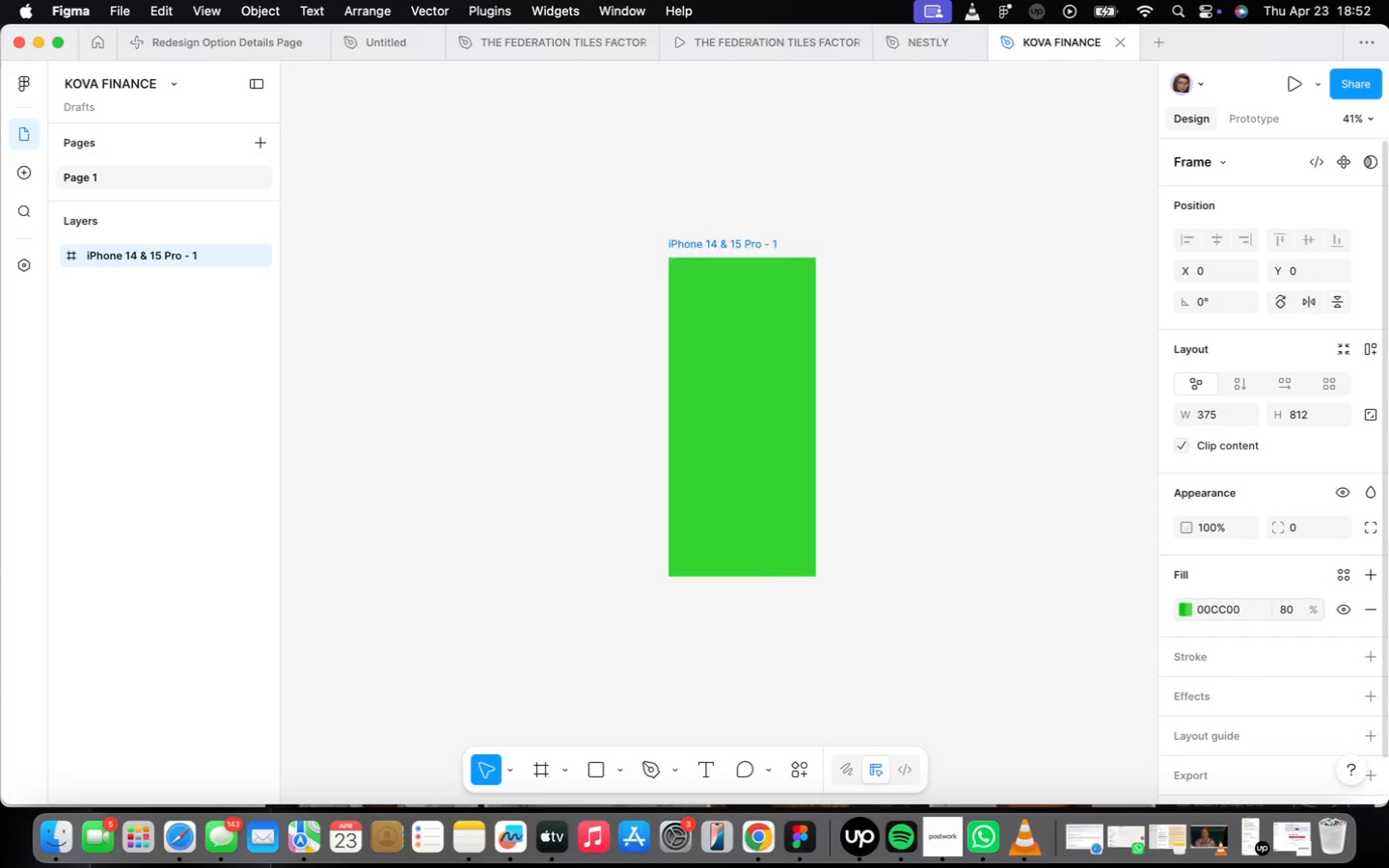 
key(Enter)
 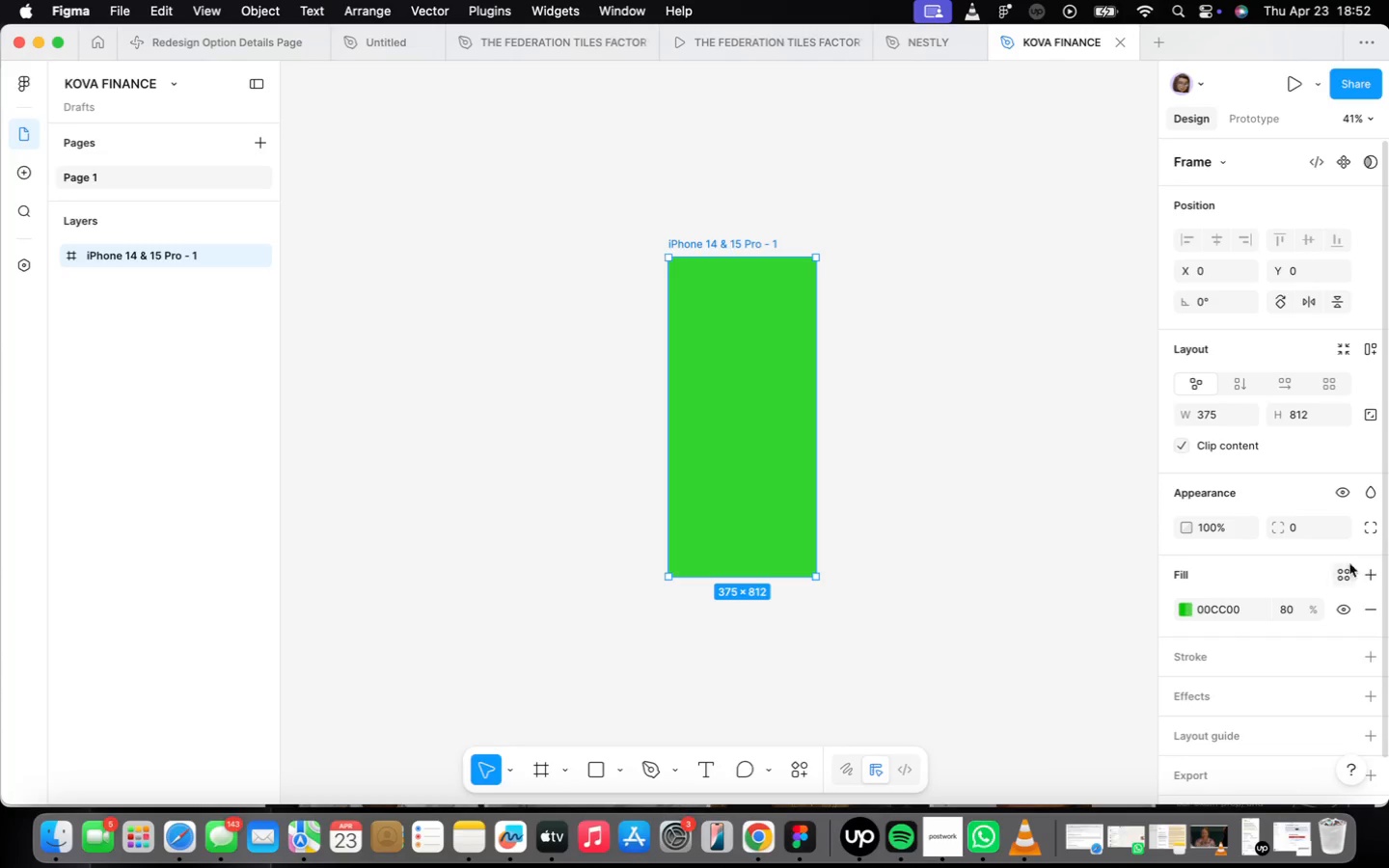 
left_click([1247, 610])
 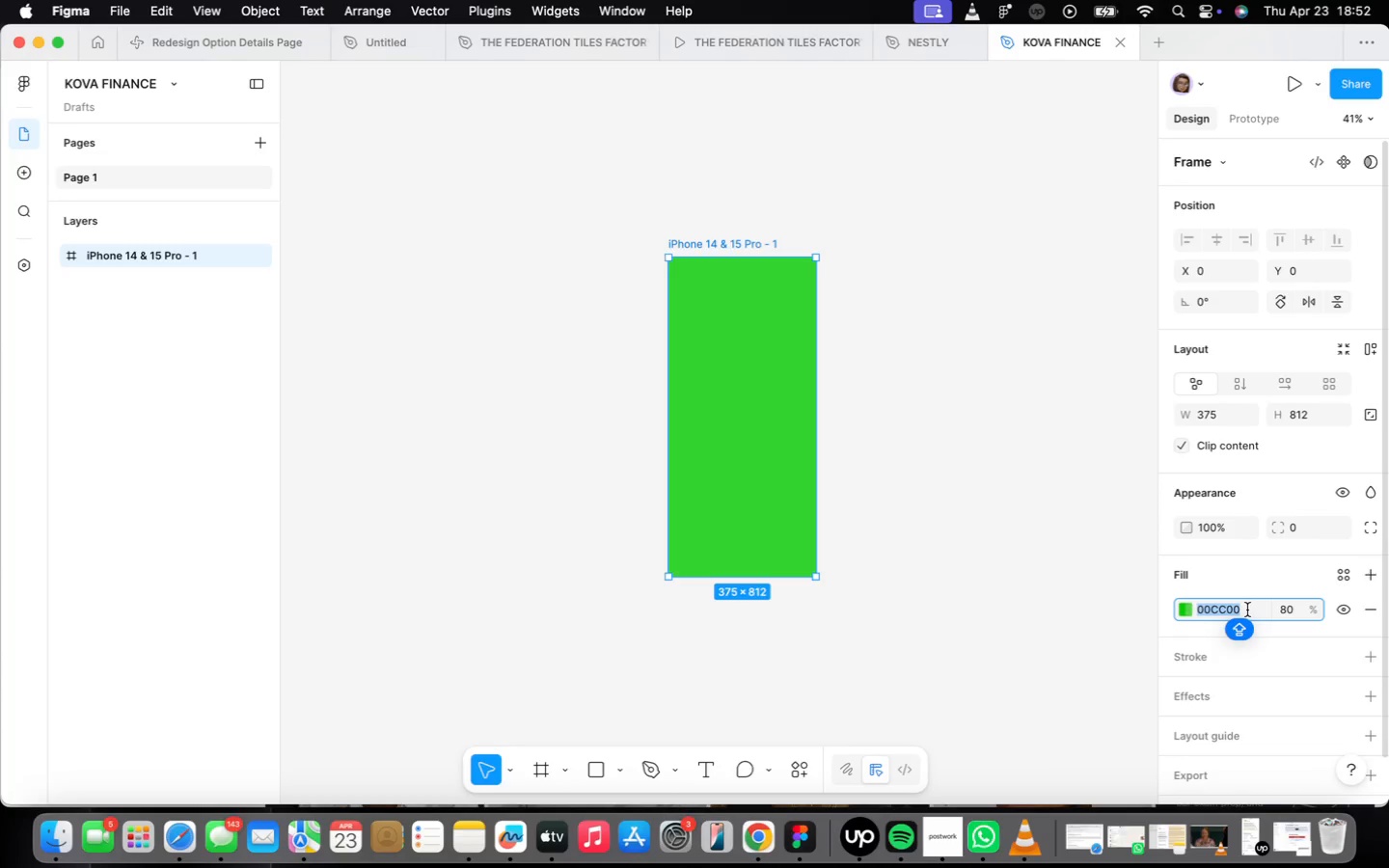 
type(0C0)
 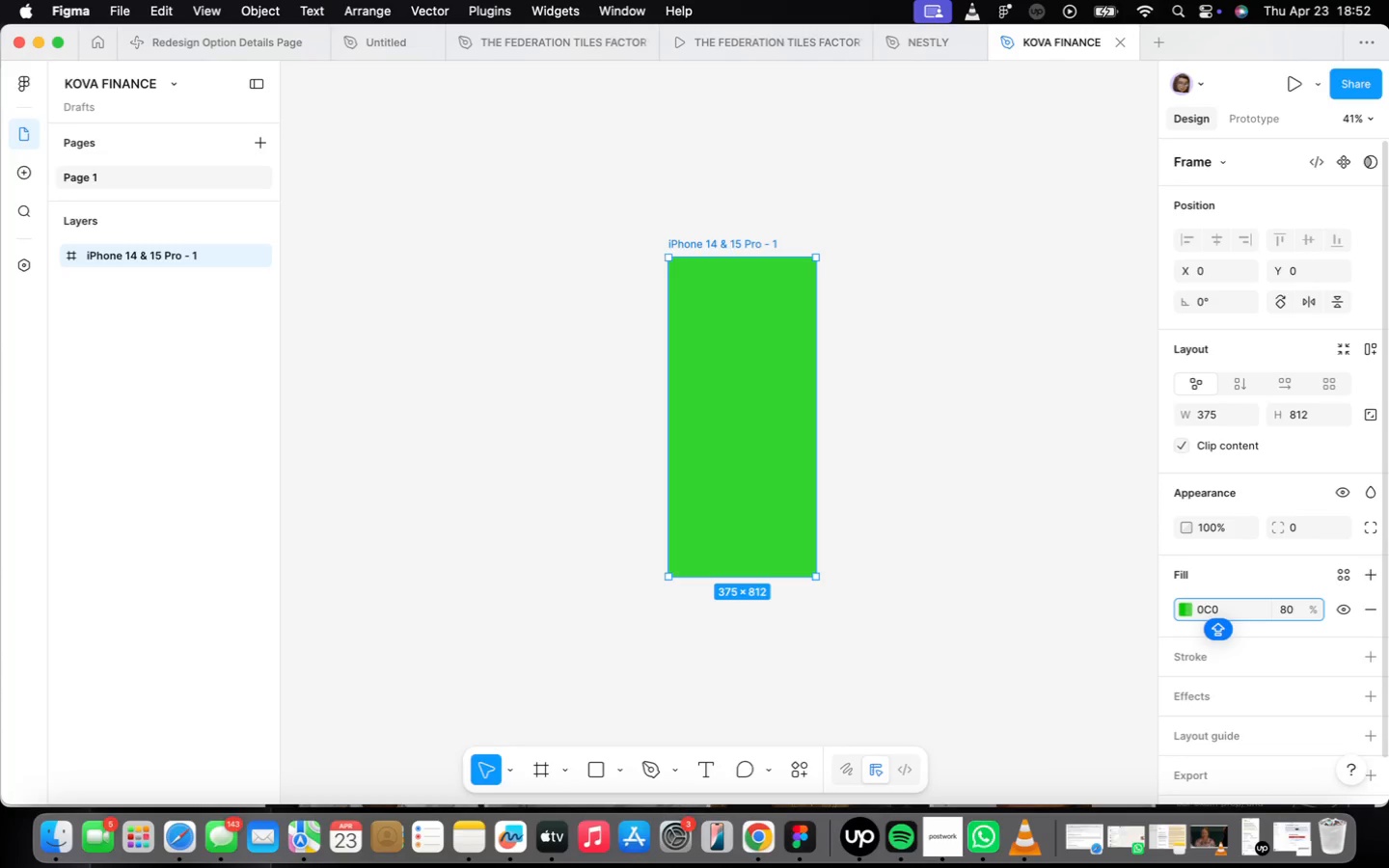 
type(COF)
 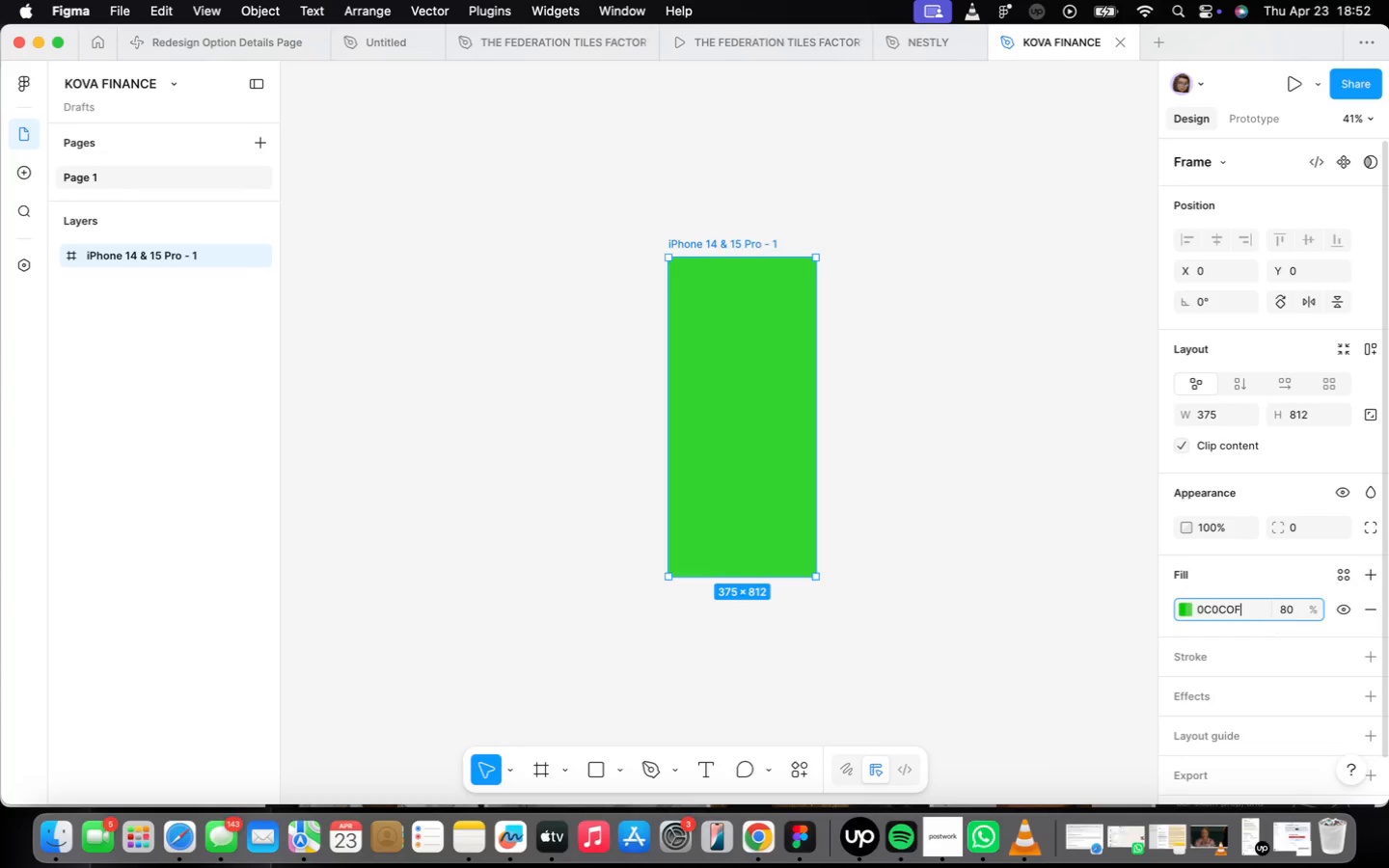 
key(Enter)
 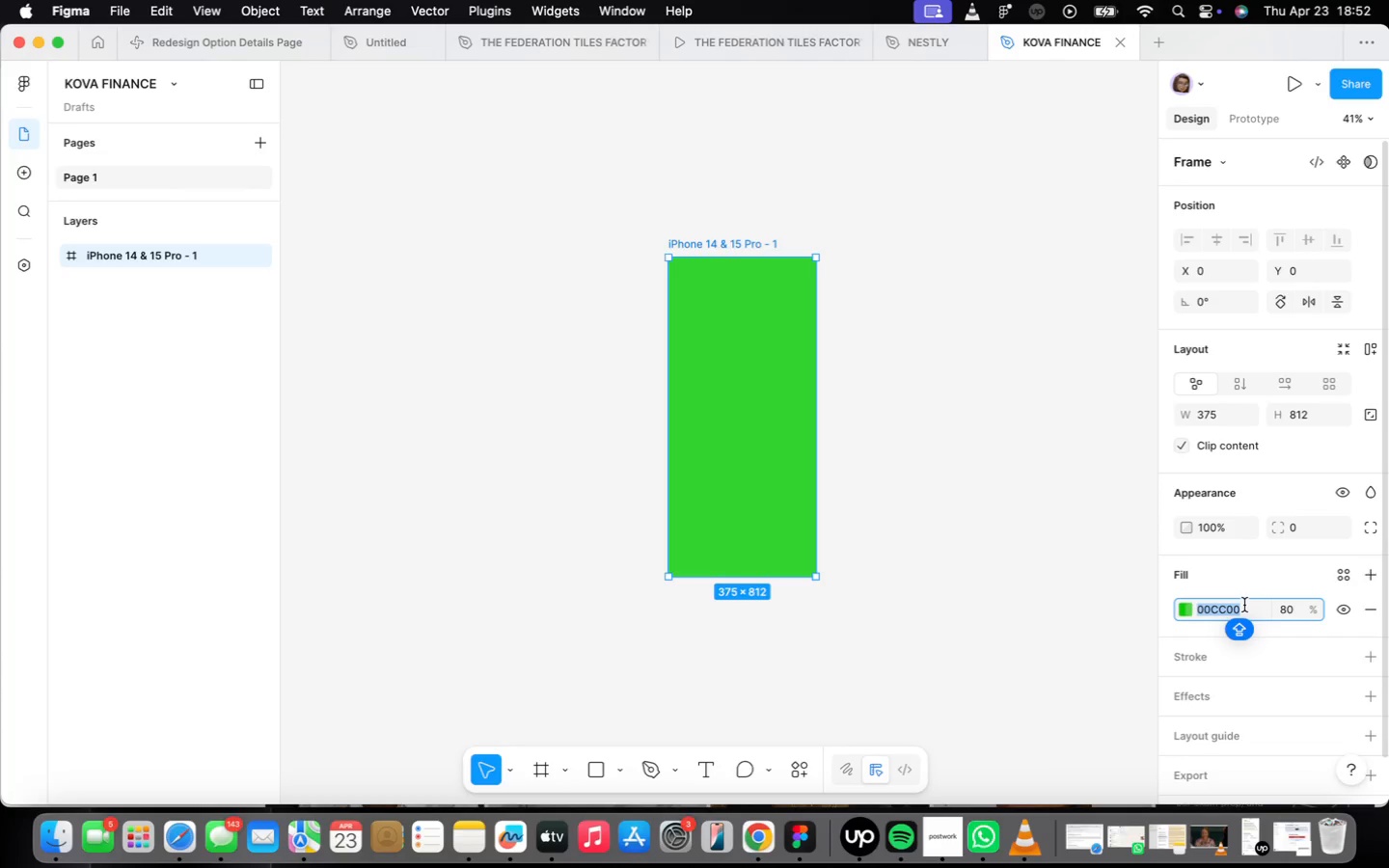 
wait(9.09)
 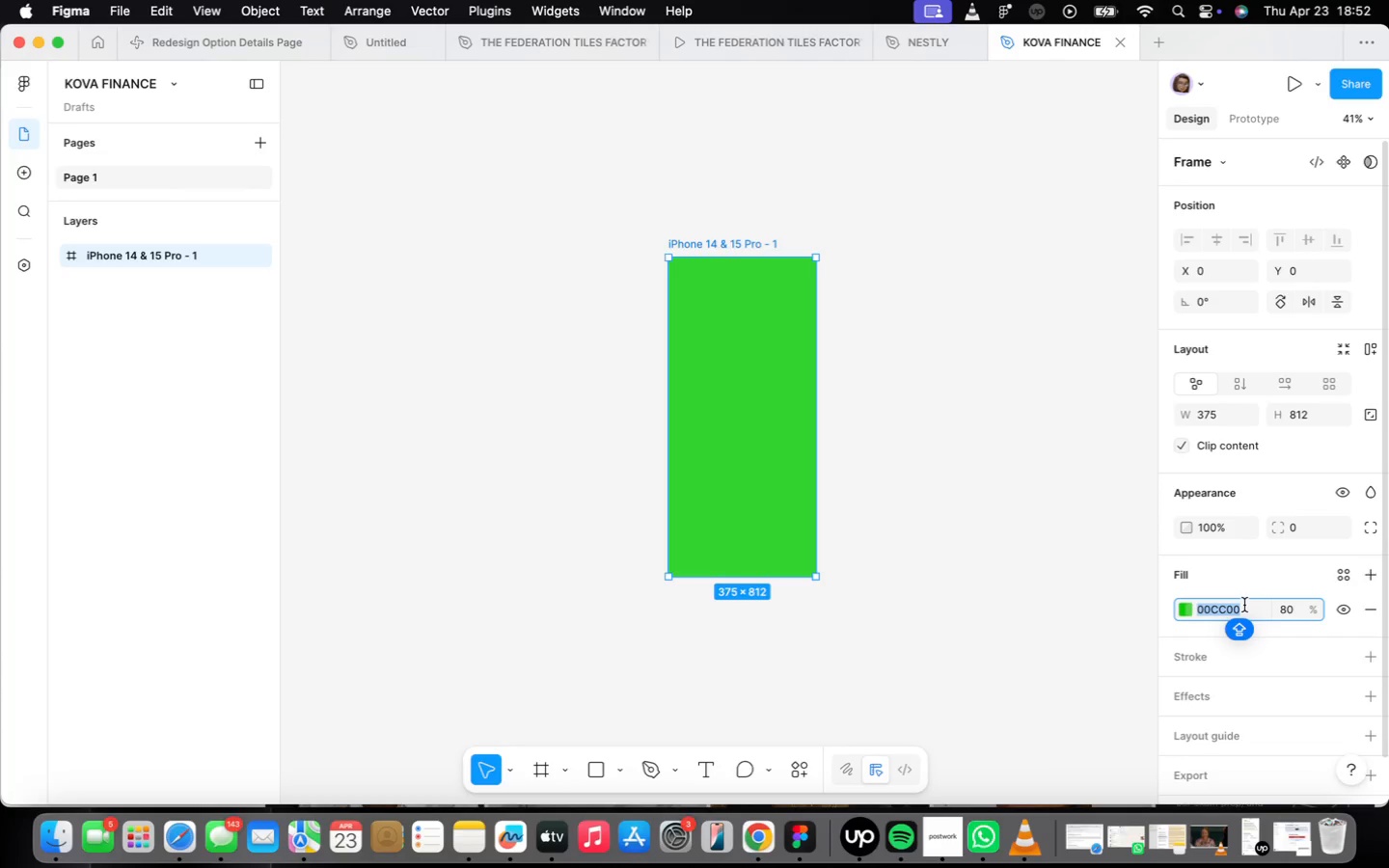 
type(OCCOF)
 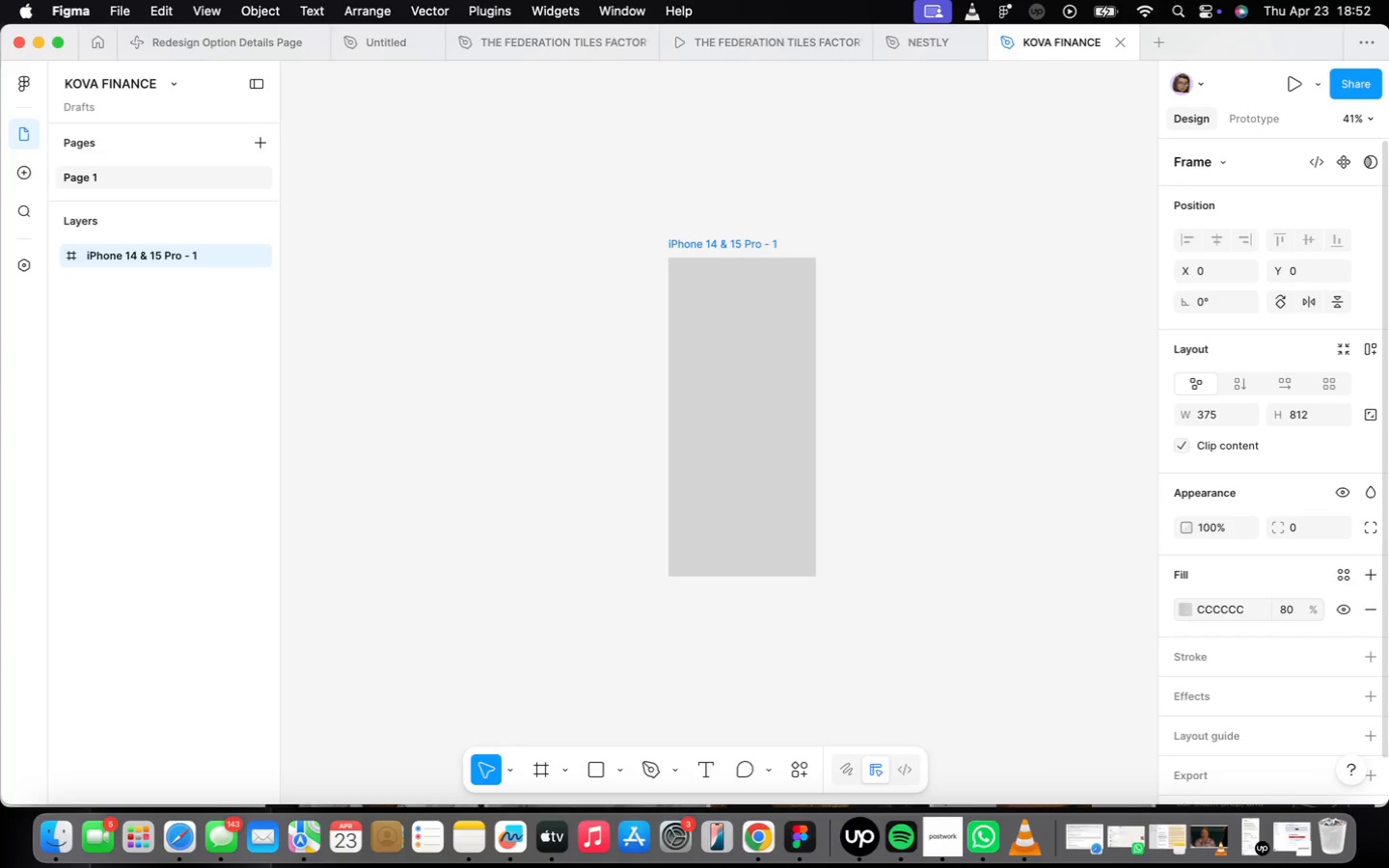 
key(Enter)
 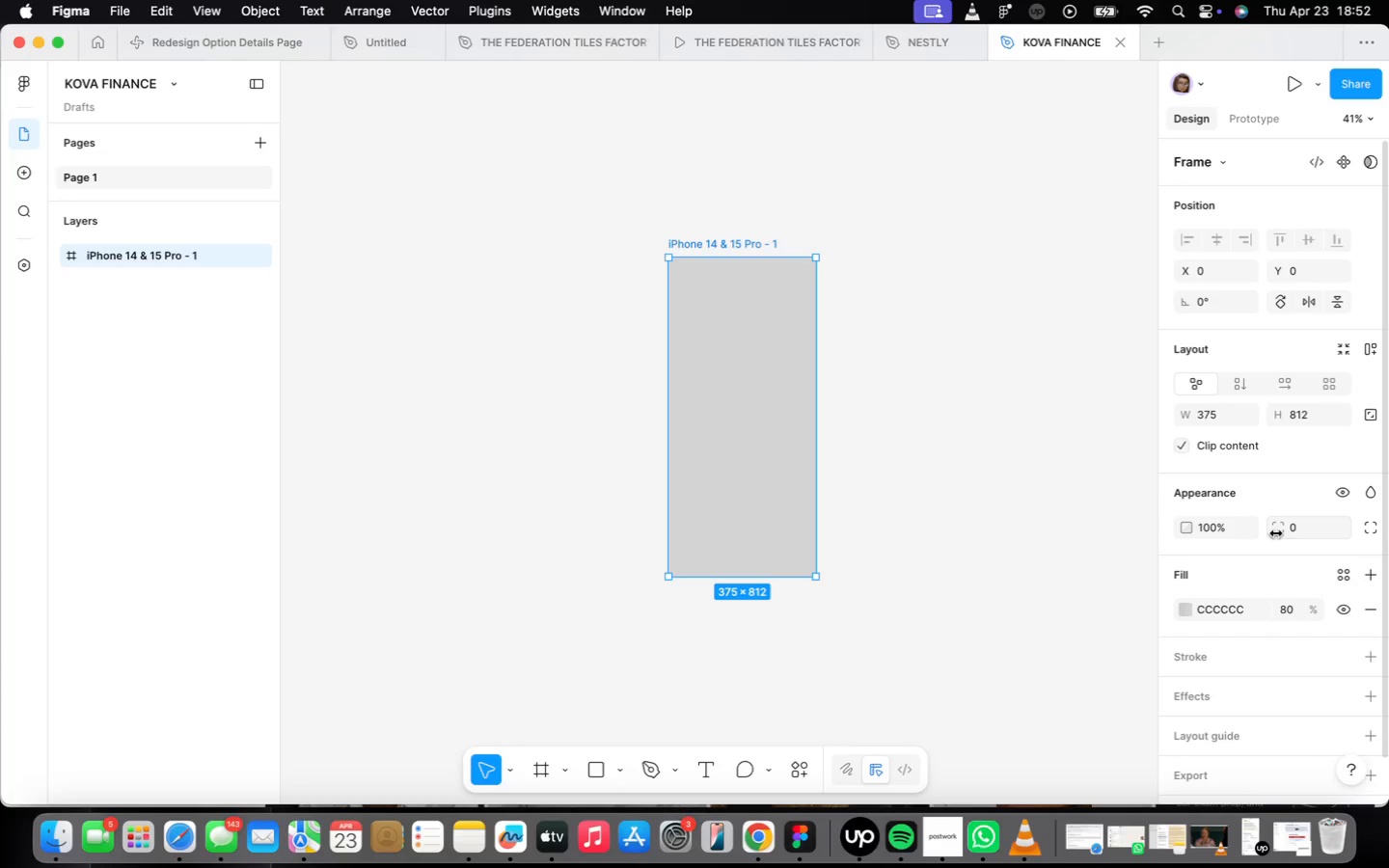 
wait(6.42)
 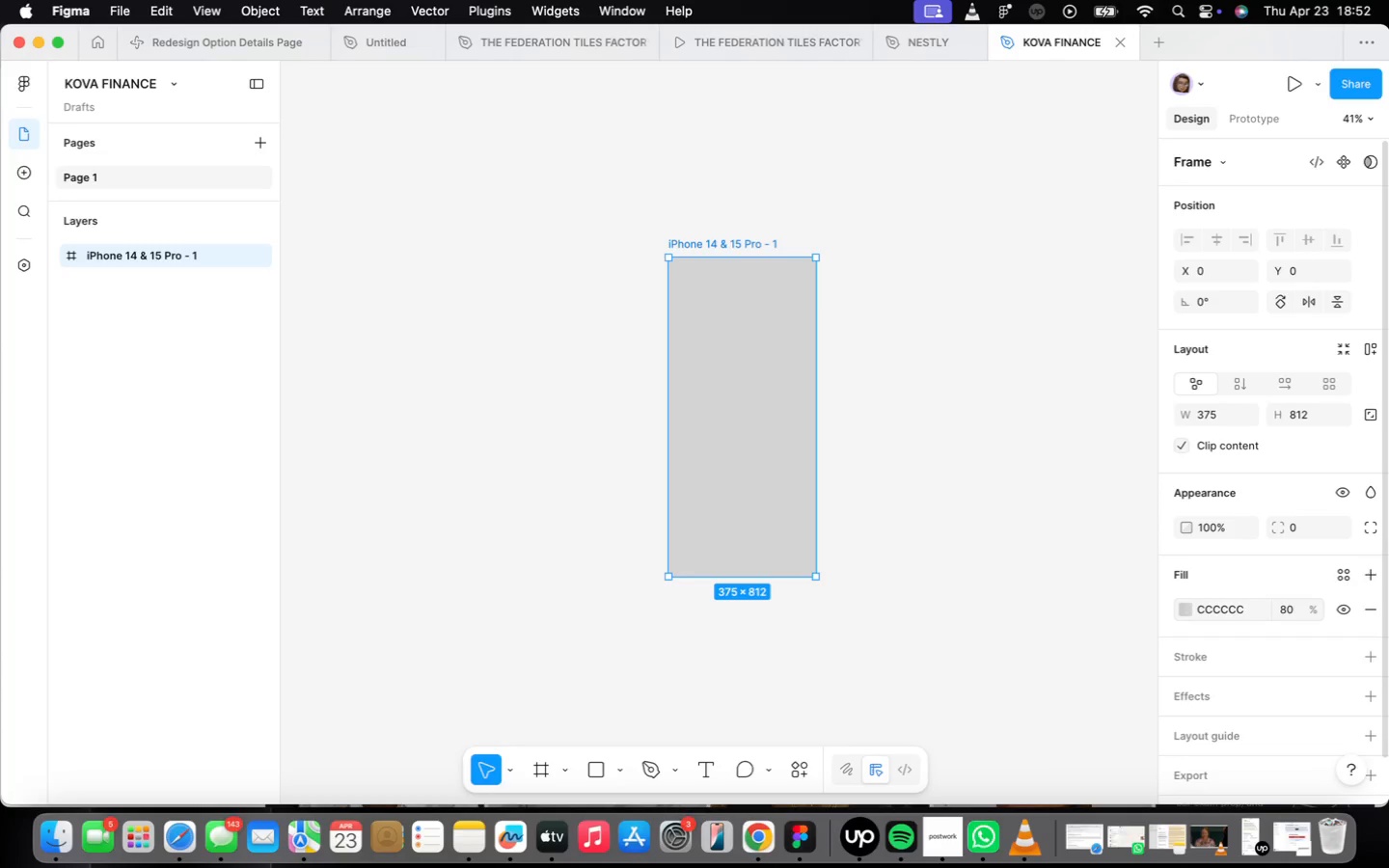 
left_click([1191, 605])
 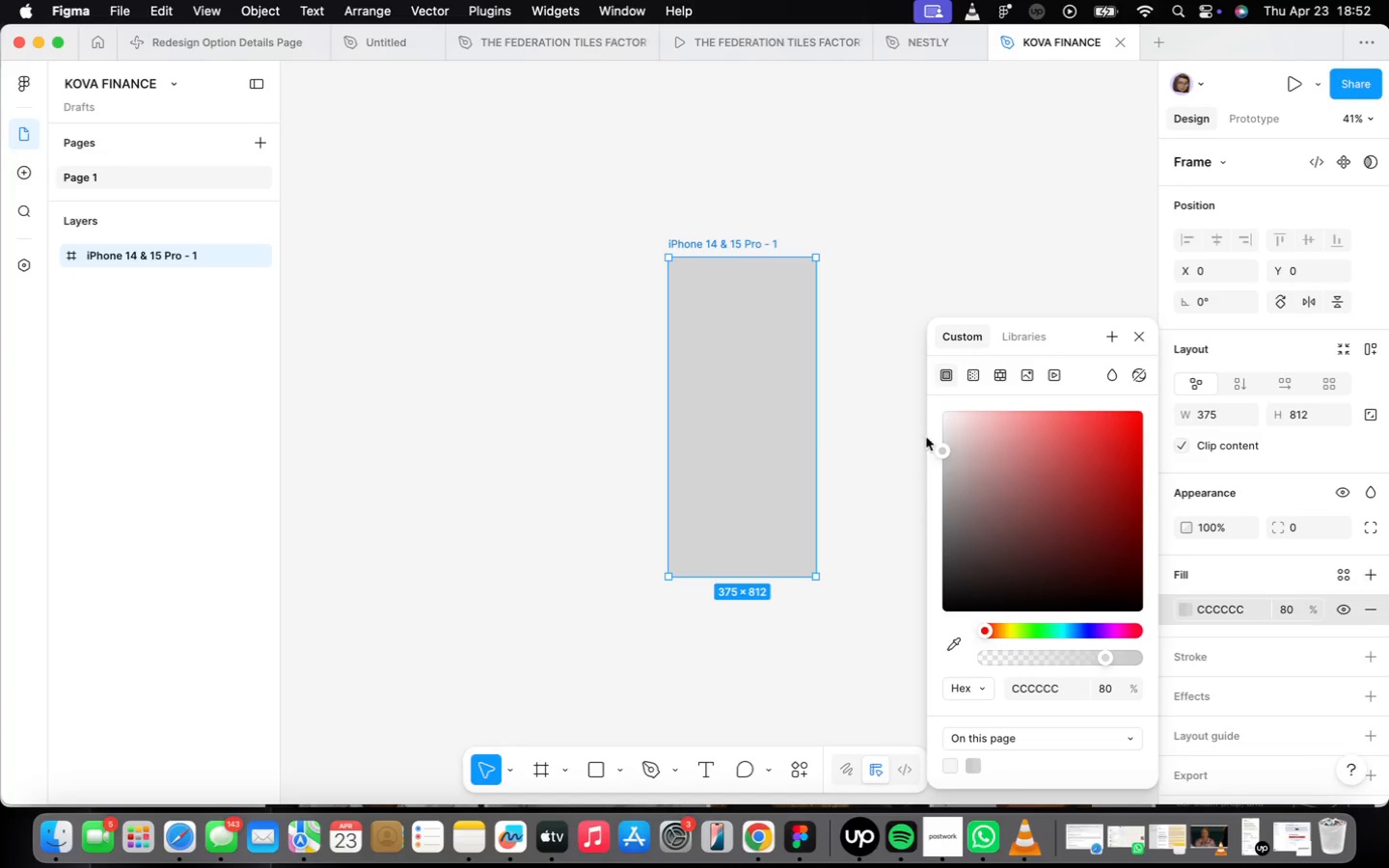 
left_click_drag(start_coordinate=[939, 448], to_coordinate=[993, 599])
 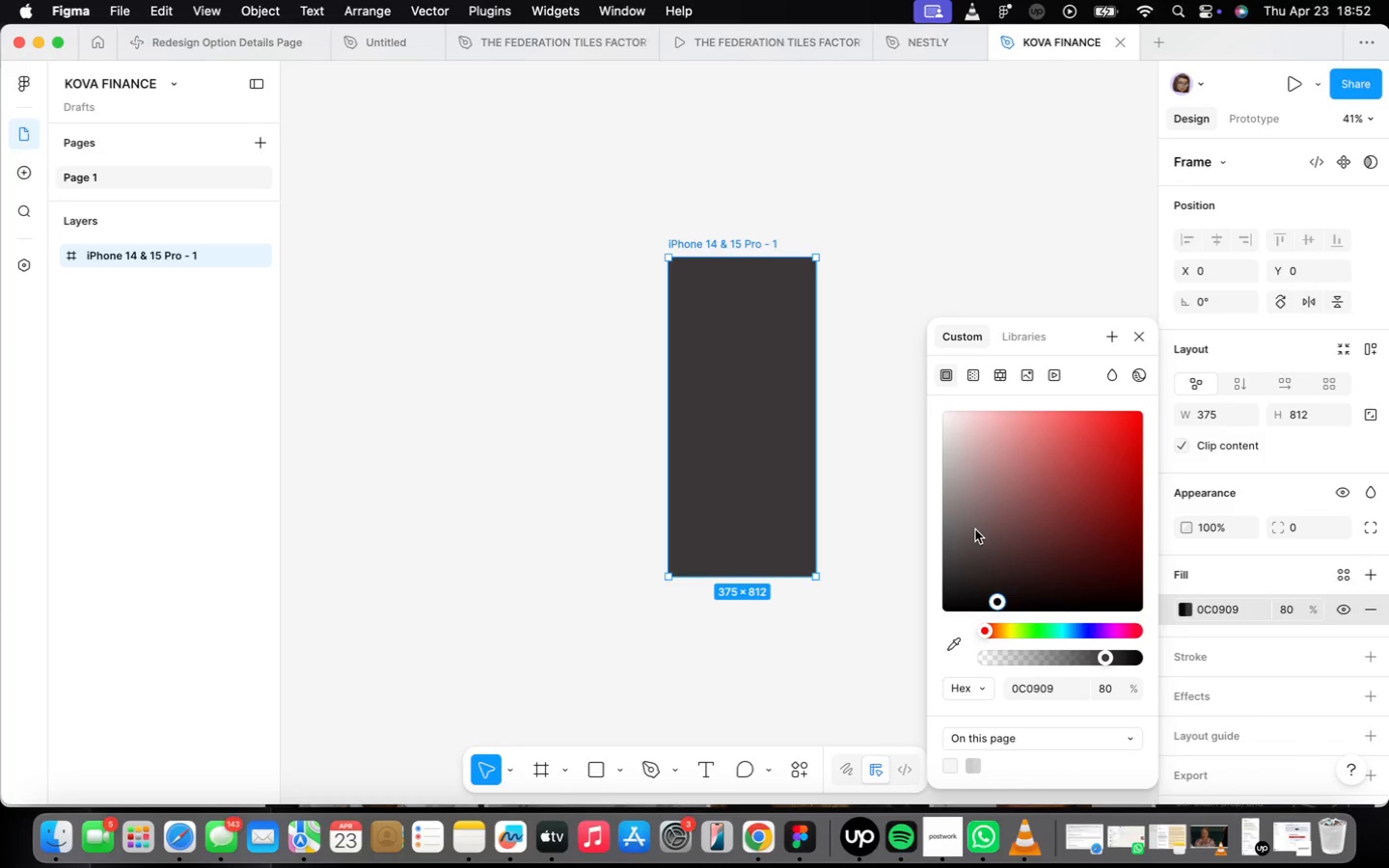 
double_click([1242, 608])
 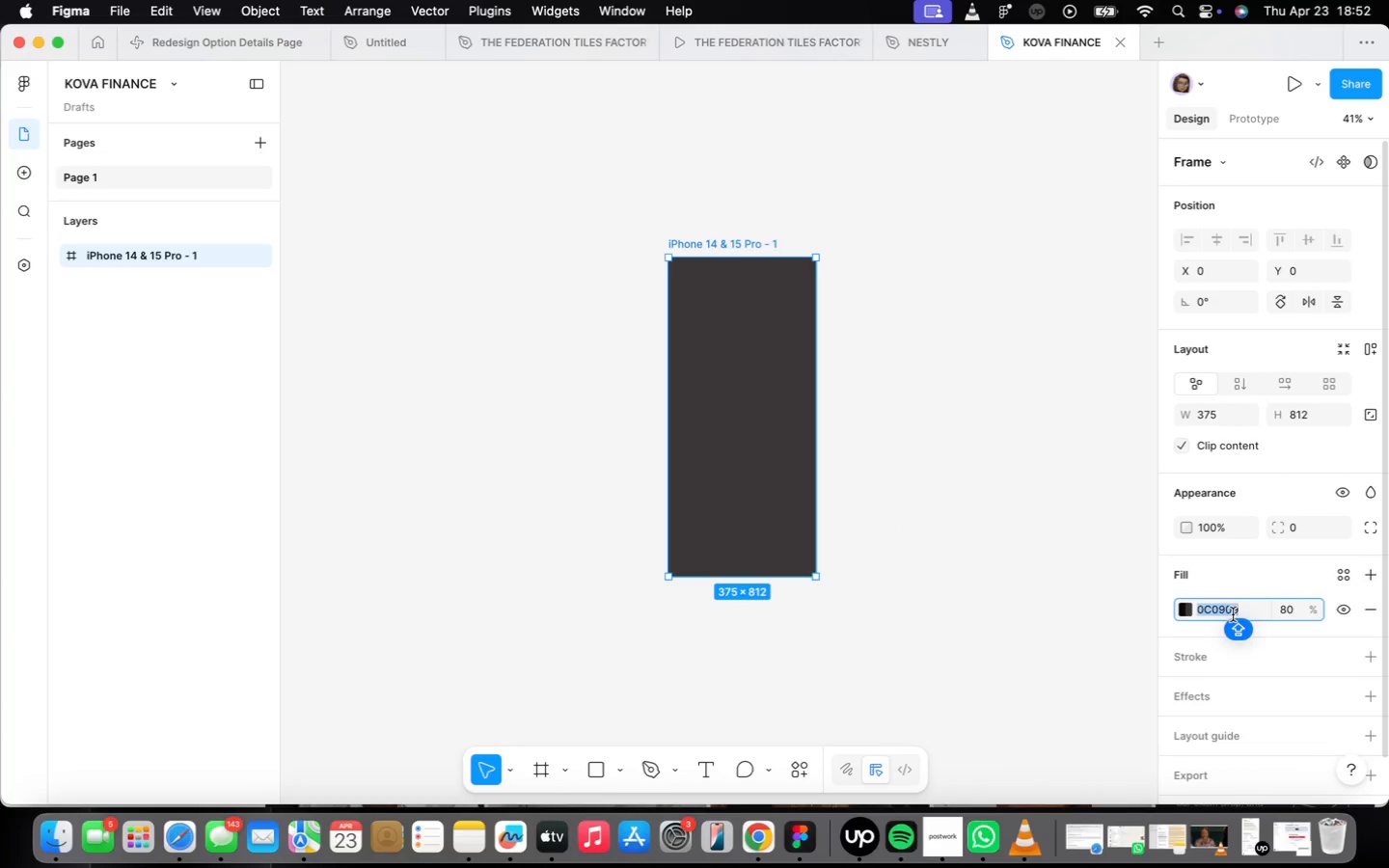 
scroll: coordinate [1234, 614], scroll_direction: up, amount: 7.0
 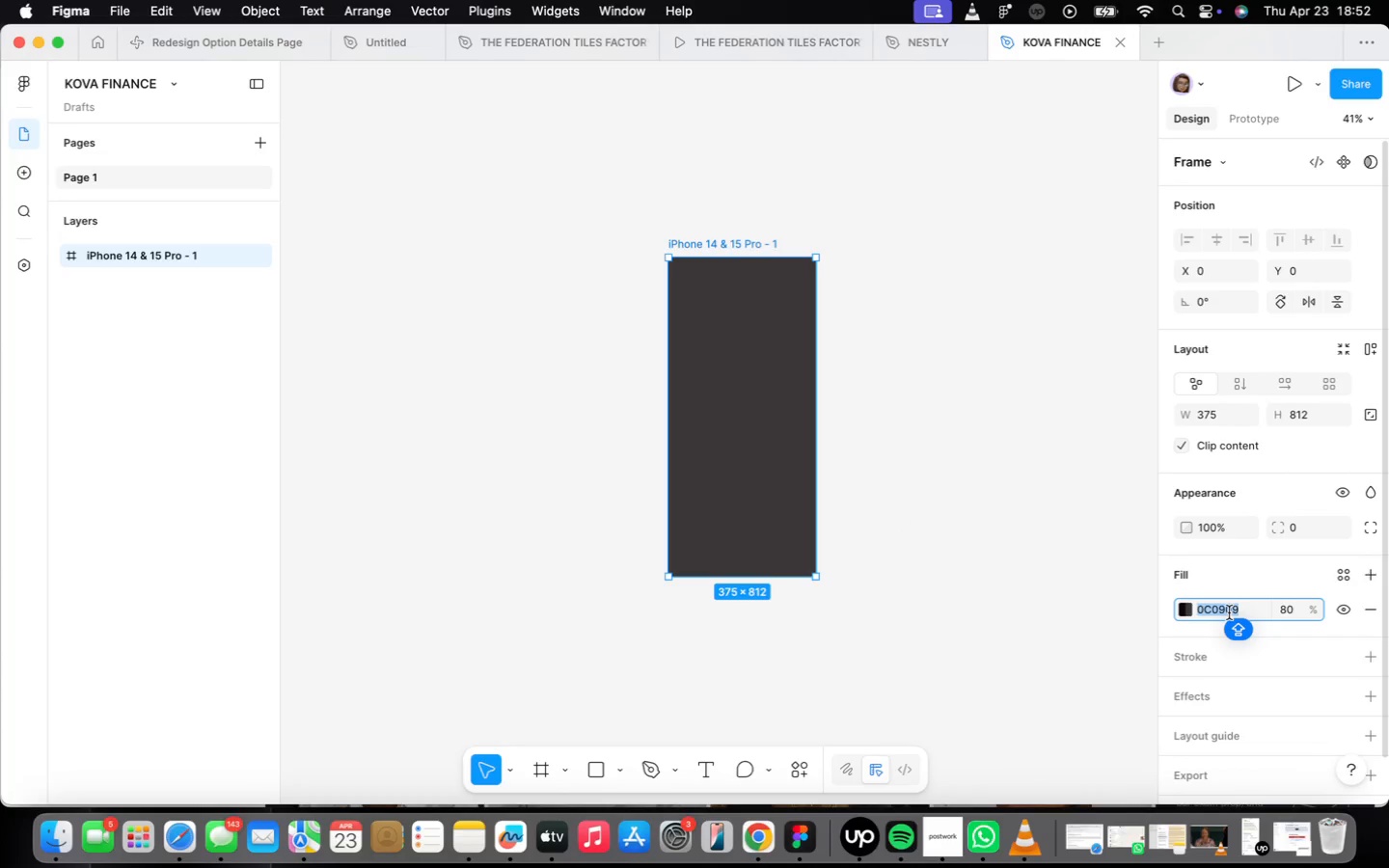 
left_click([1225, 610])
 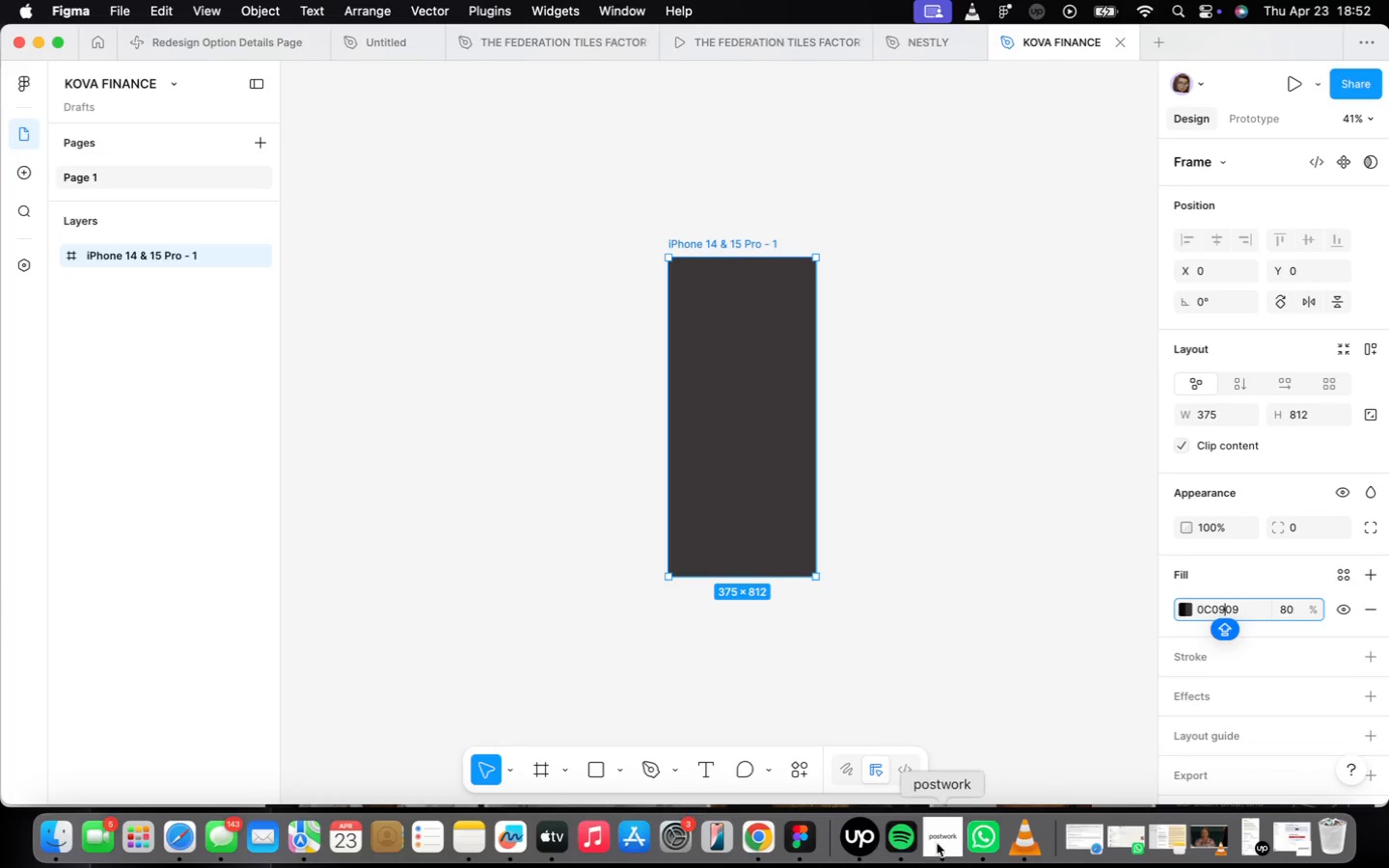 
left_click([937, 845])